 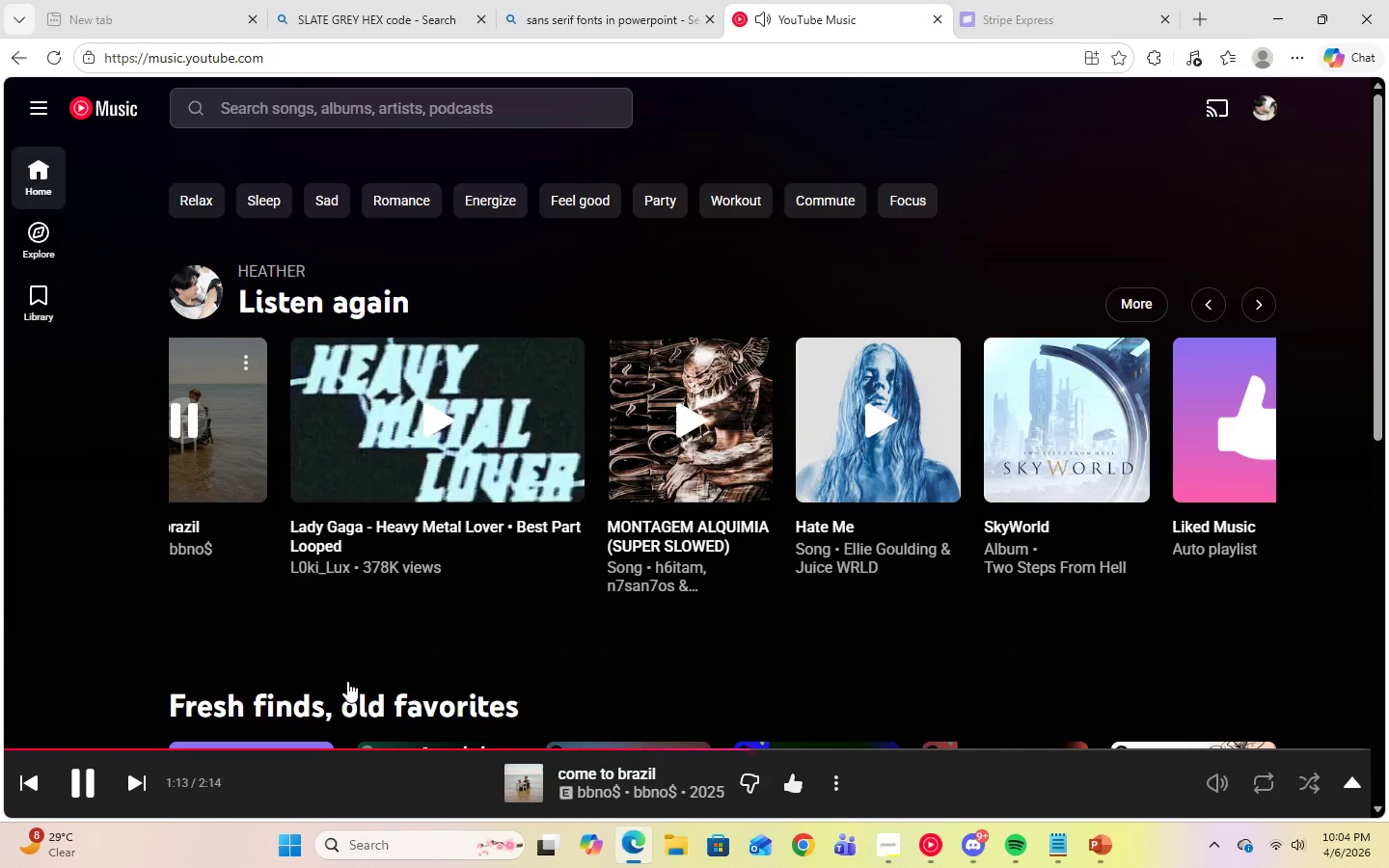 
left_click([534, 3])
 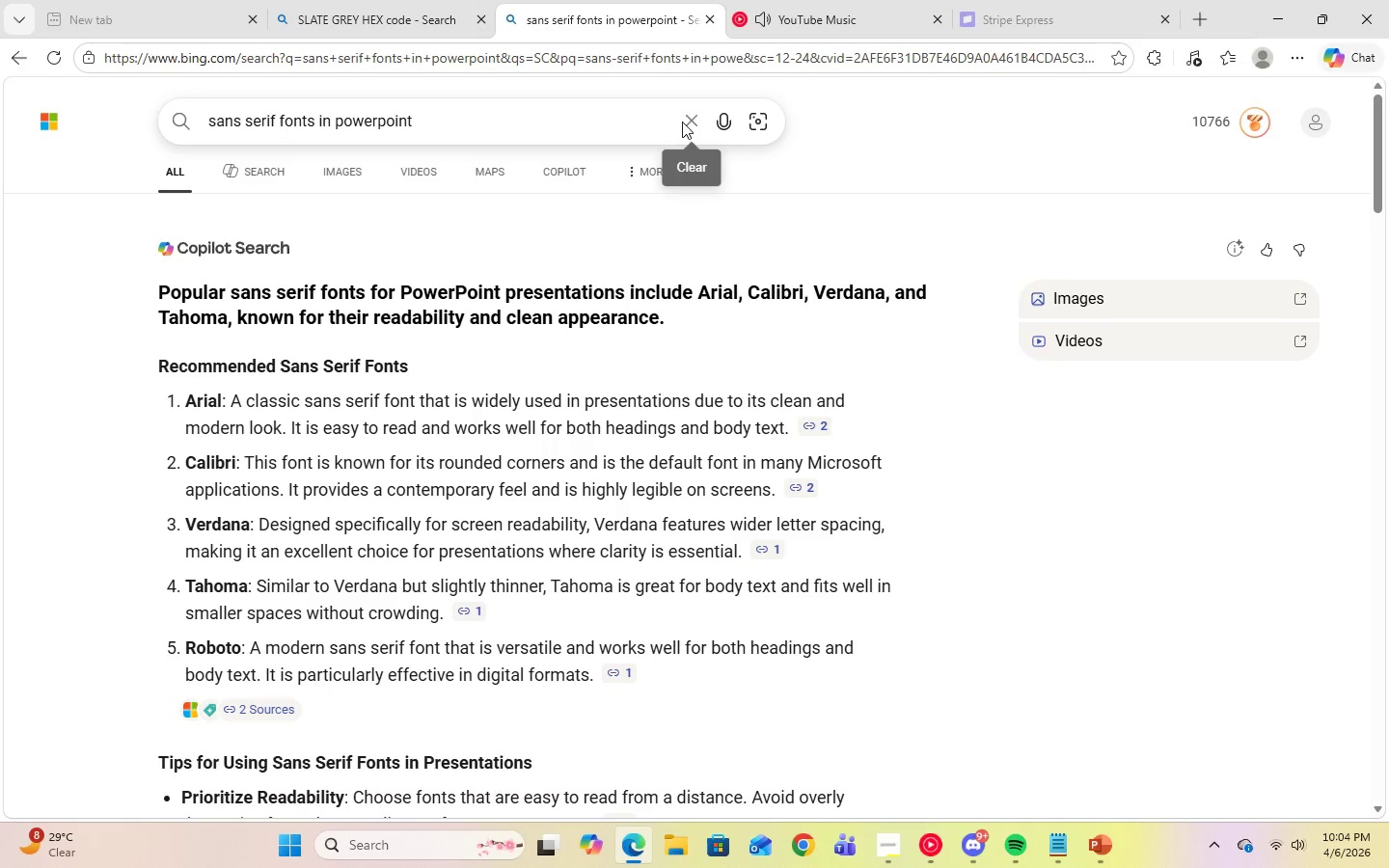 
left_click([682, 121])
 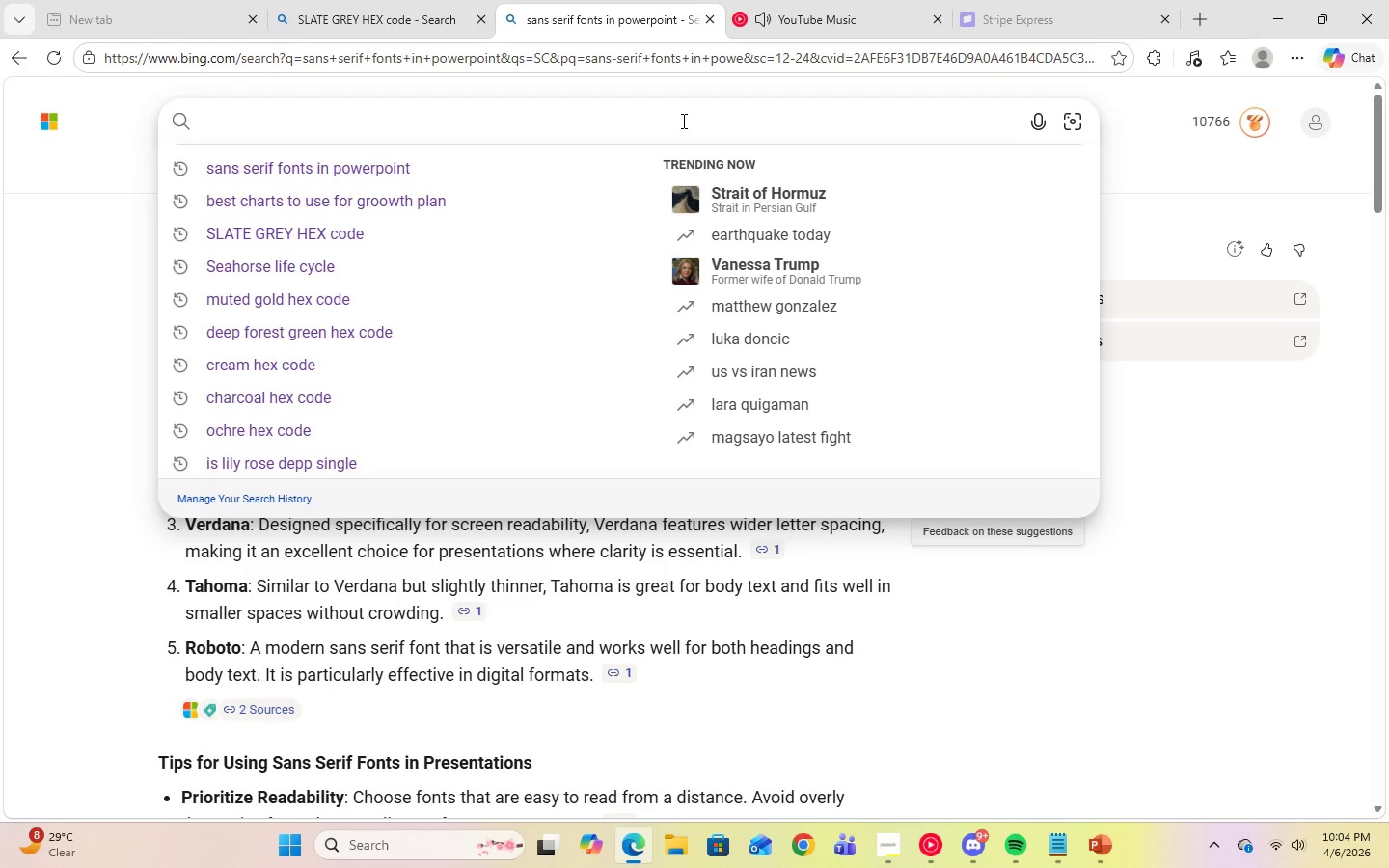 
type(vector icons)
 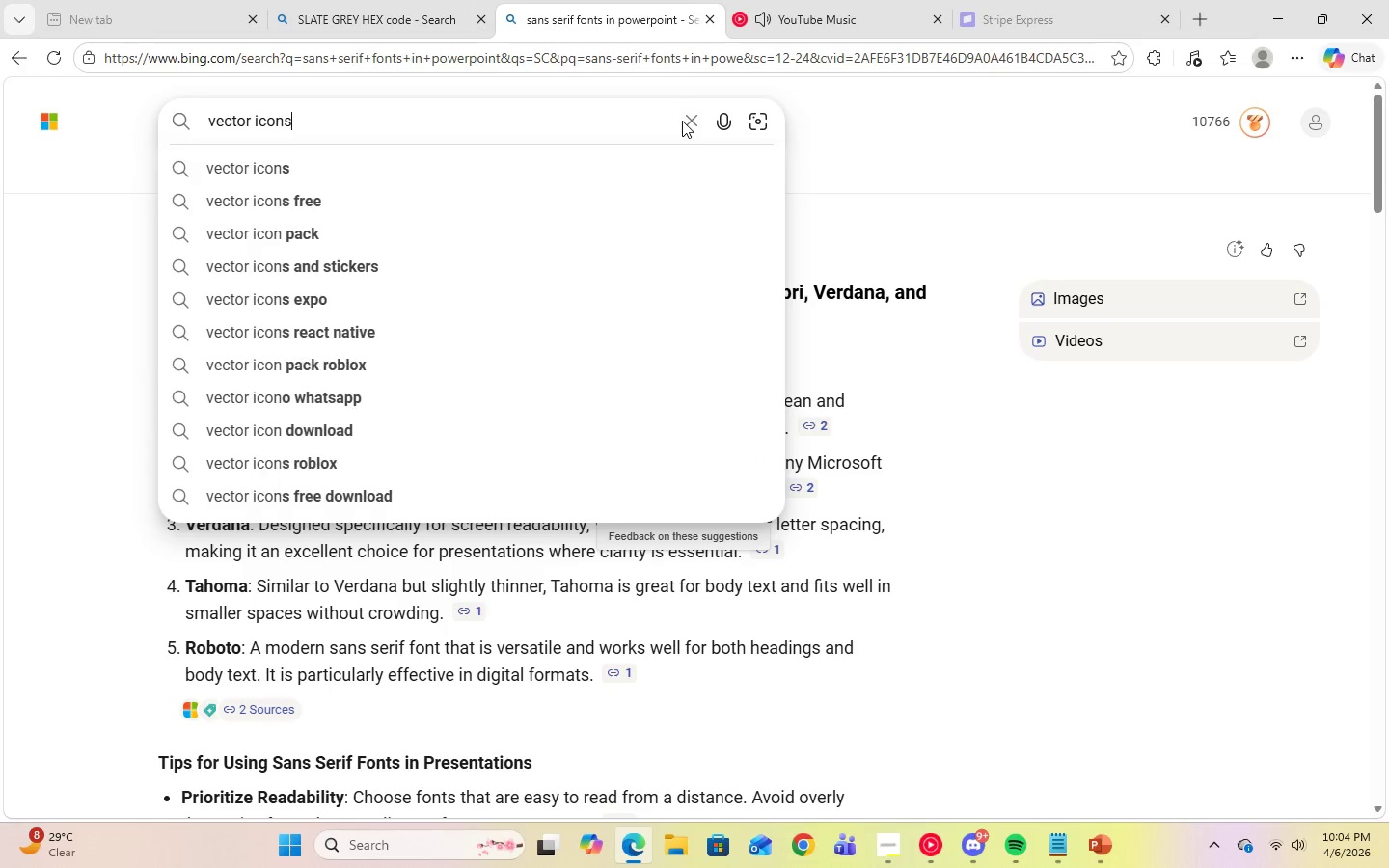 
key(Enter)
 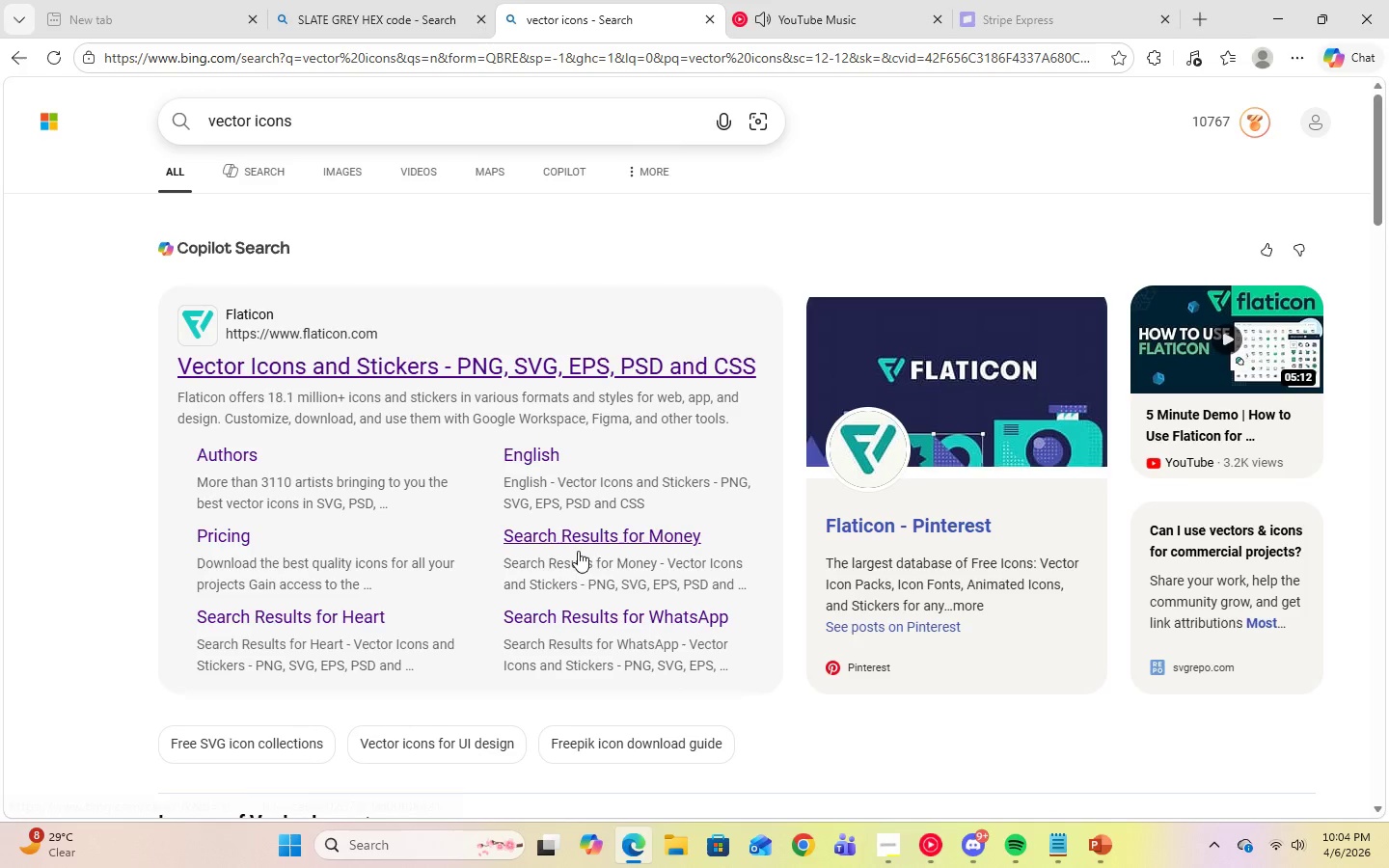 
scroll: coordinate [640, 522], scroll_direction: down, amount: 3.0
 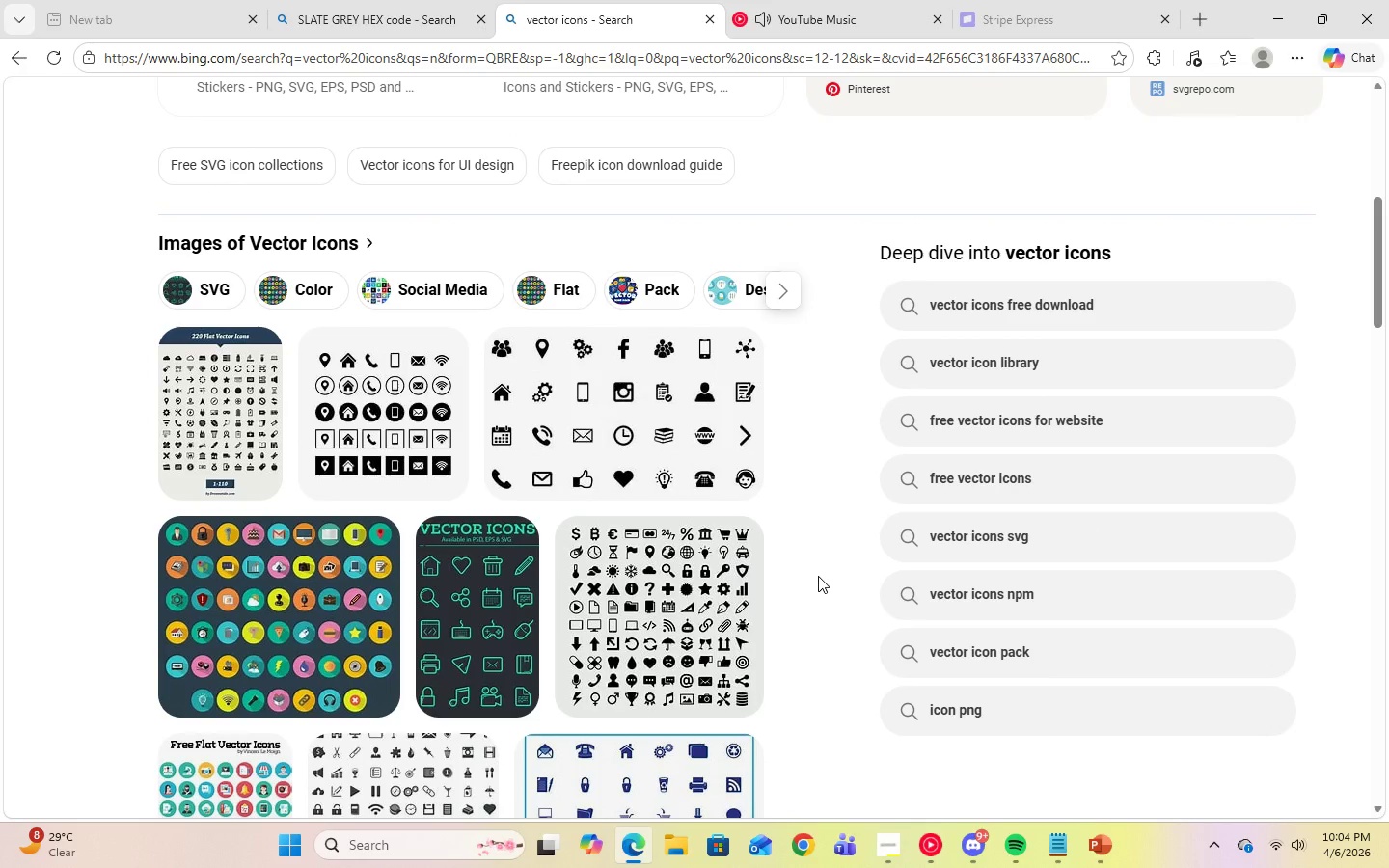 
wait(6.78)
 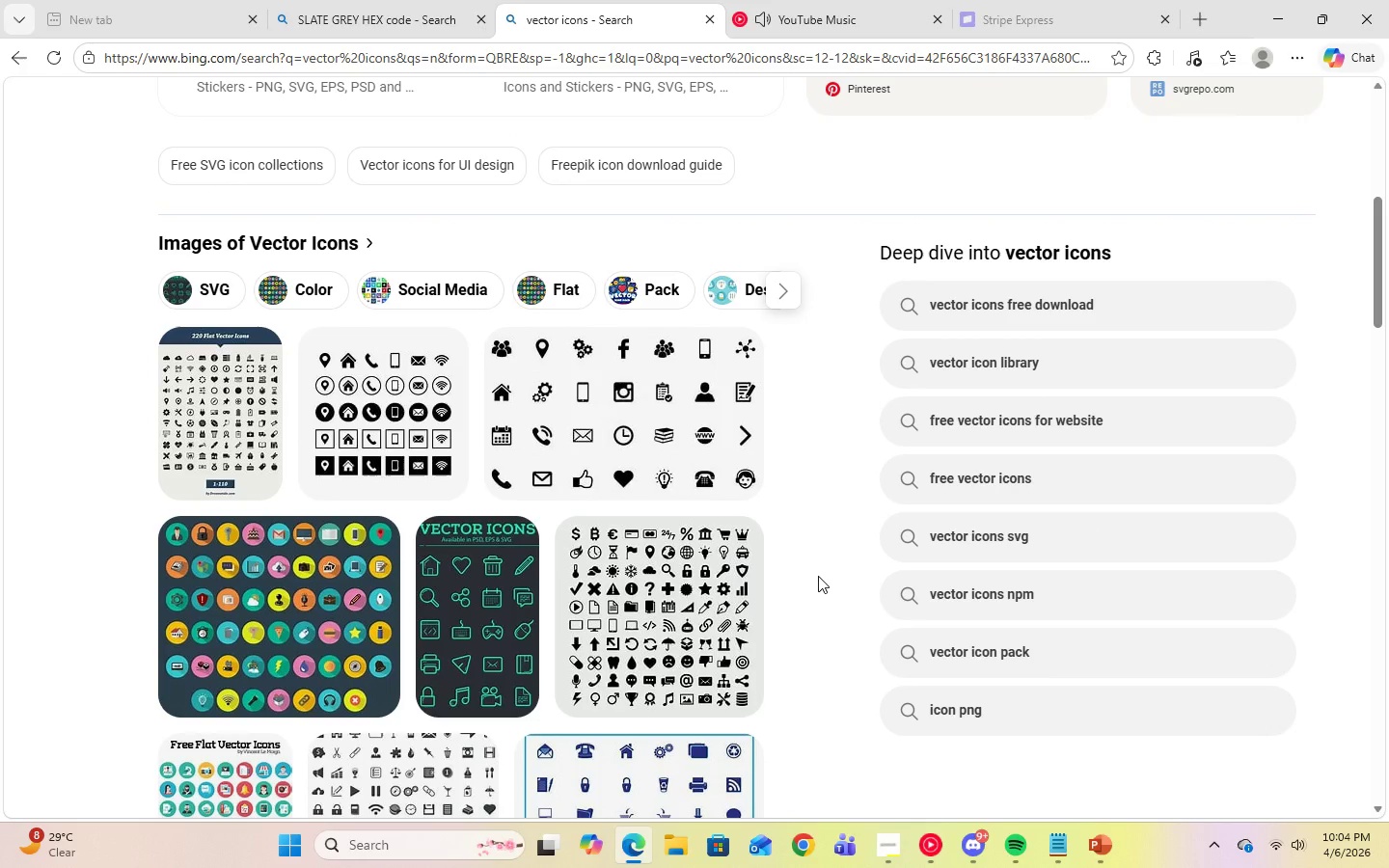 
left_click([1092, 841])
 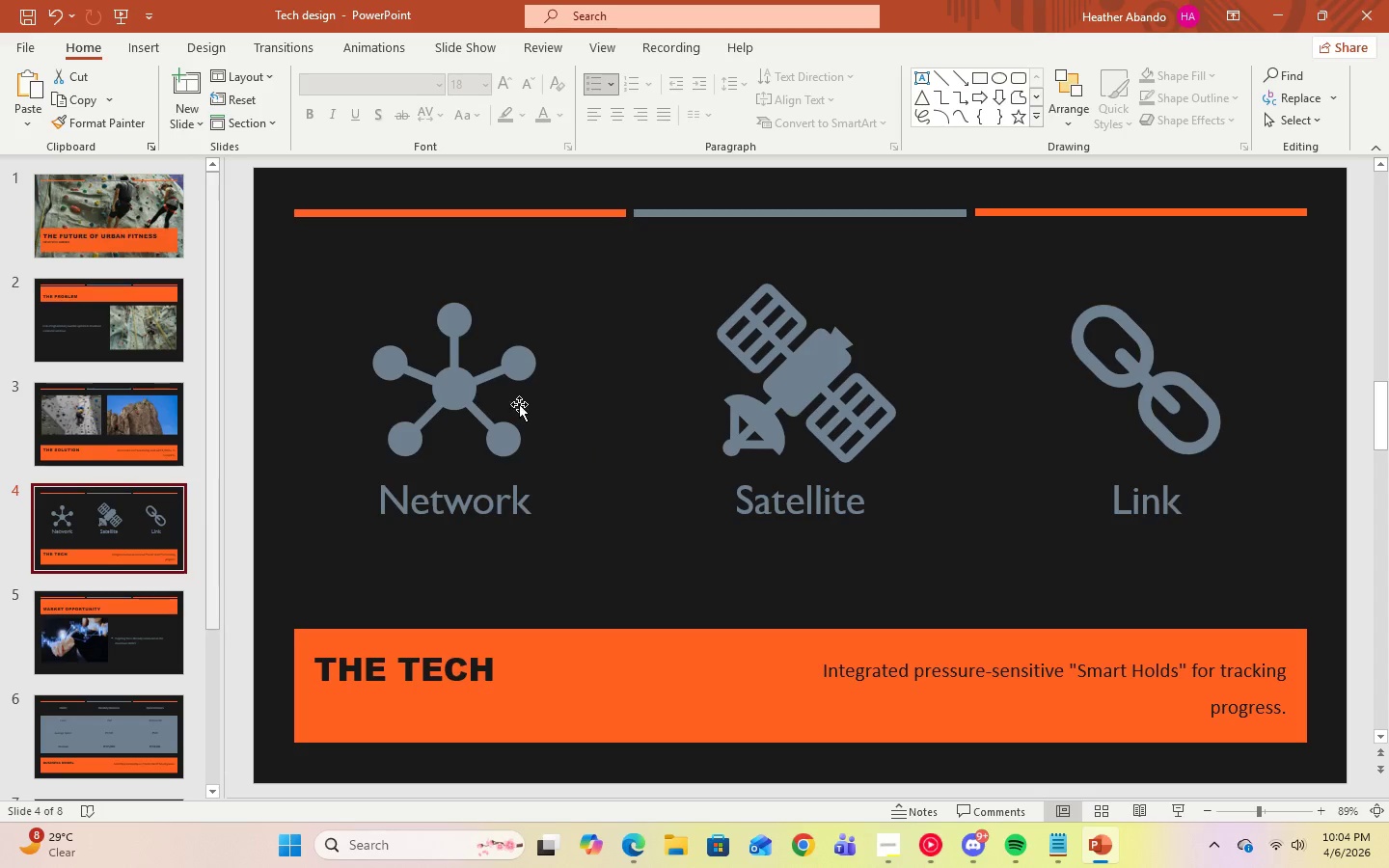 
left_click([469, 376])
 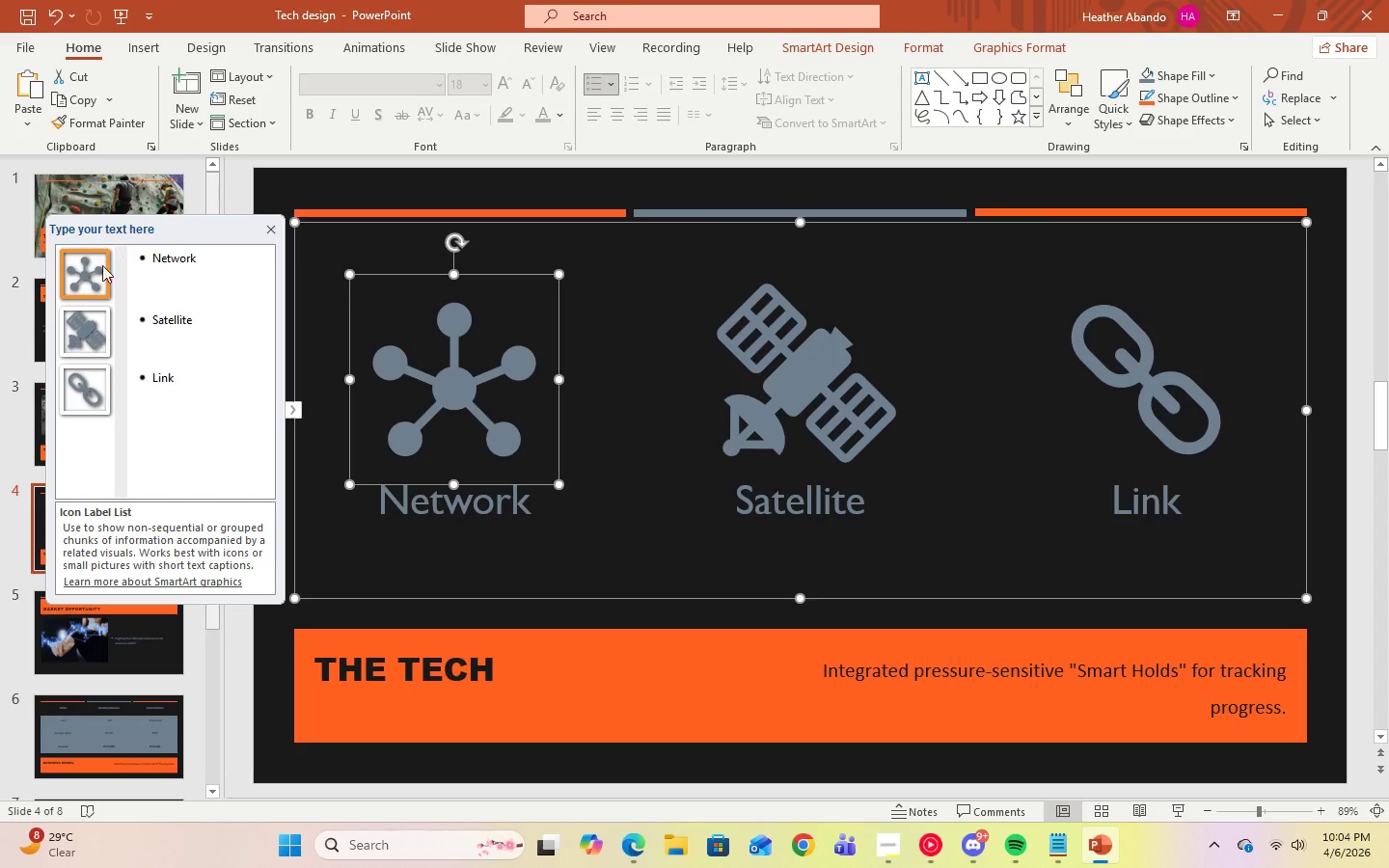 
left_click([80, 280])
 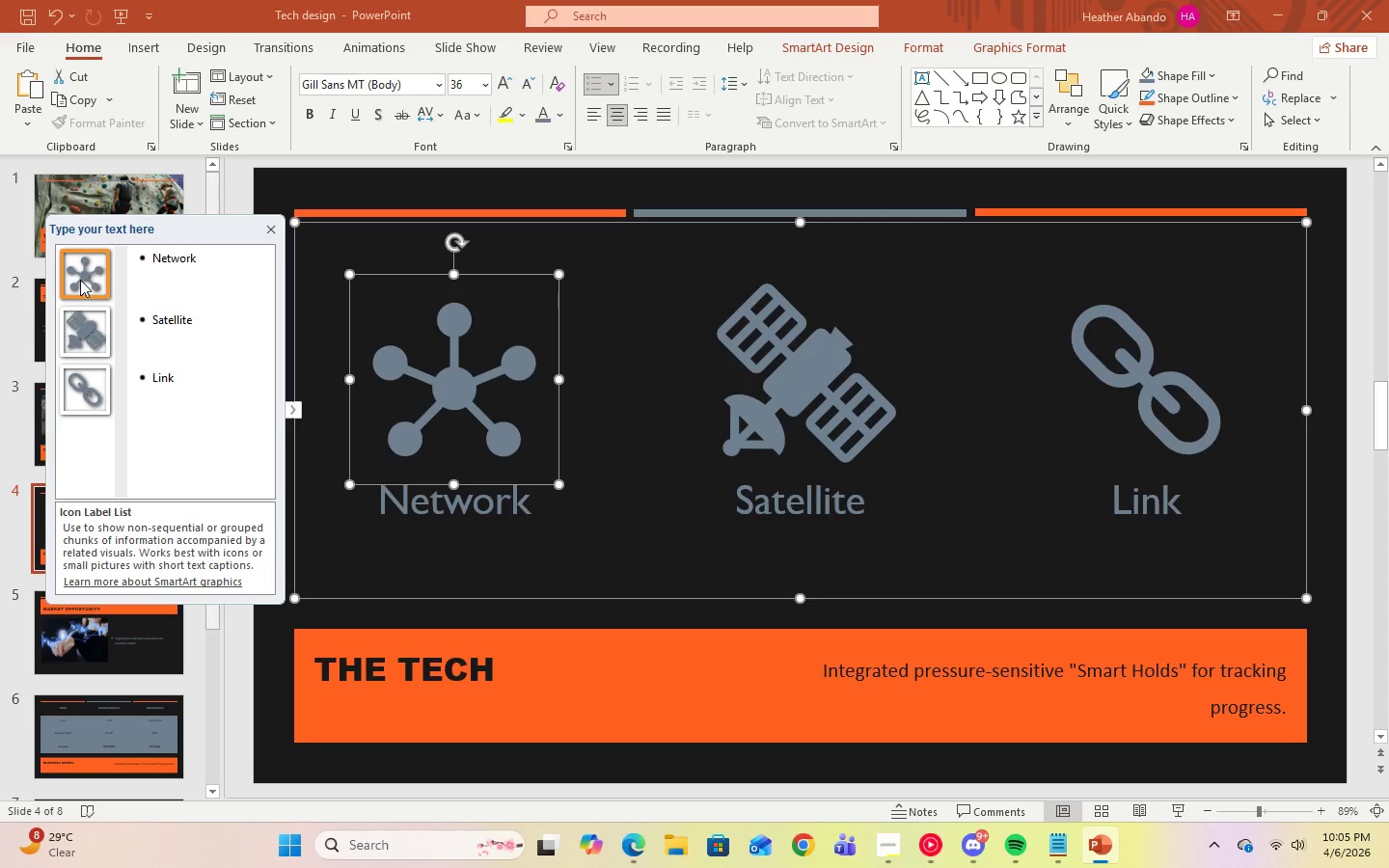 
right_click([80, 280])
 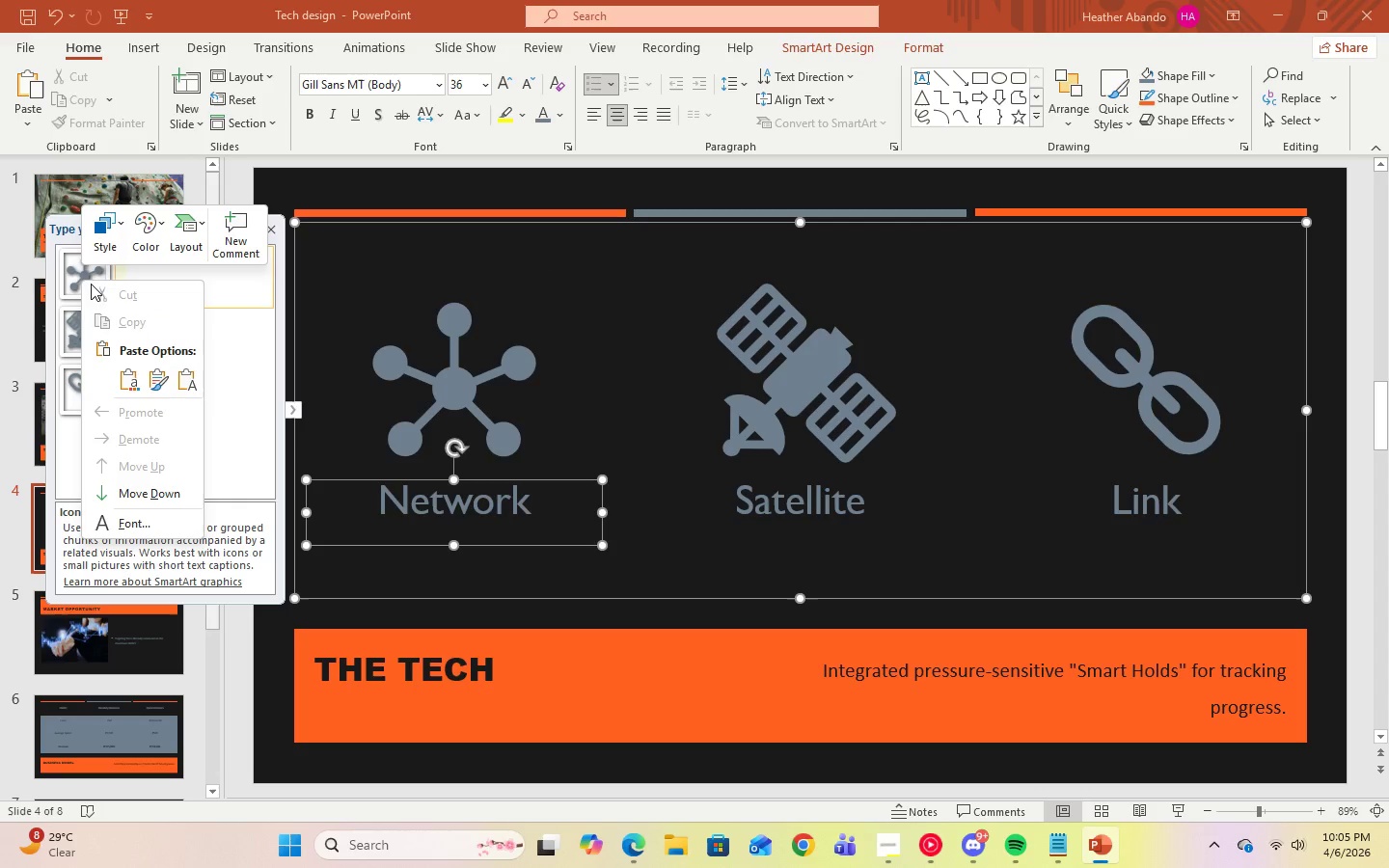 
left_click([523, 388])
 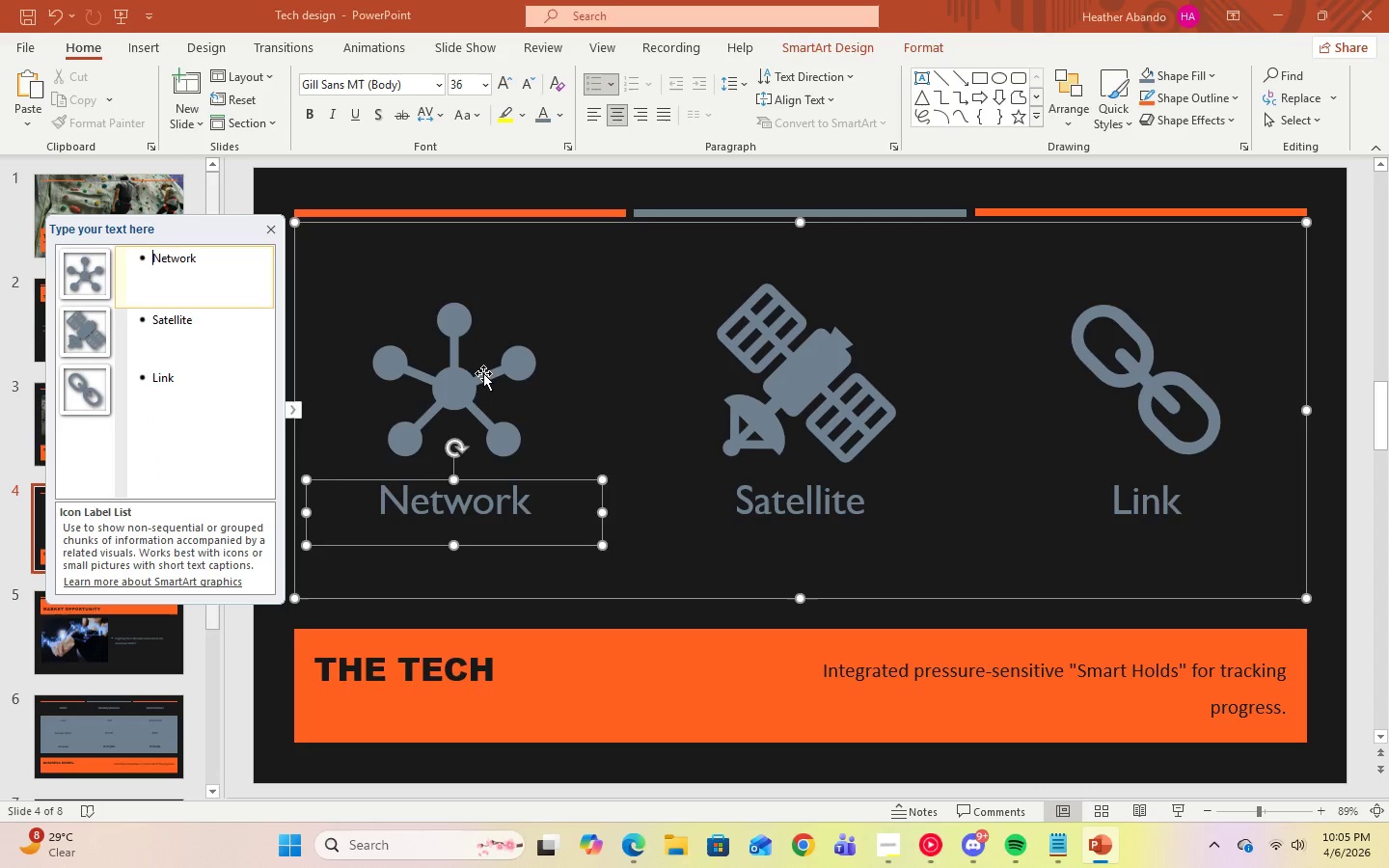 
left_click([482, 372])
 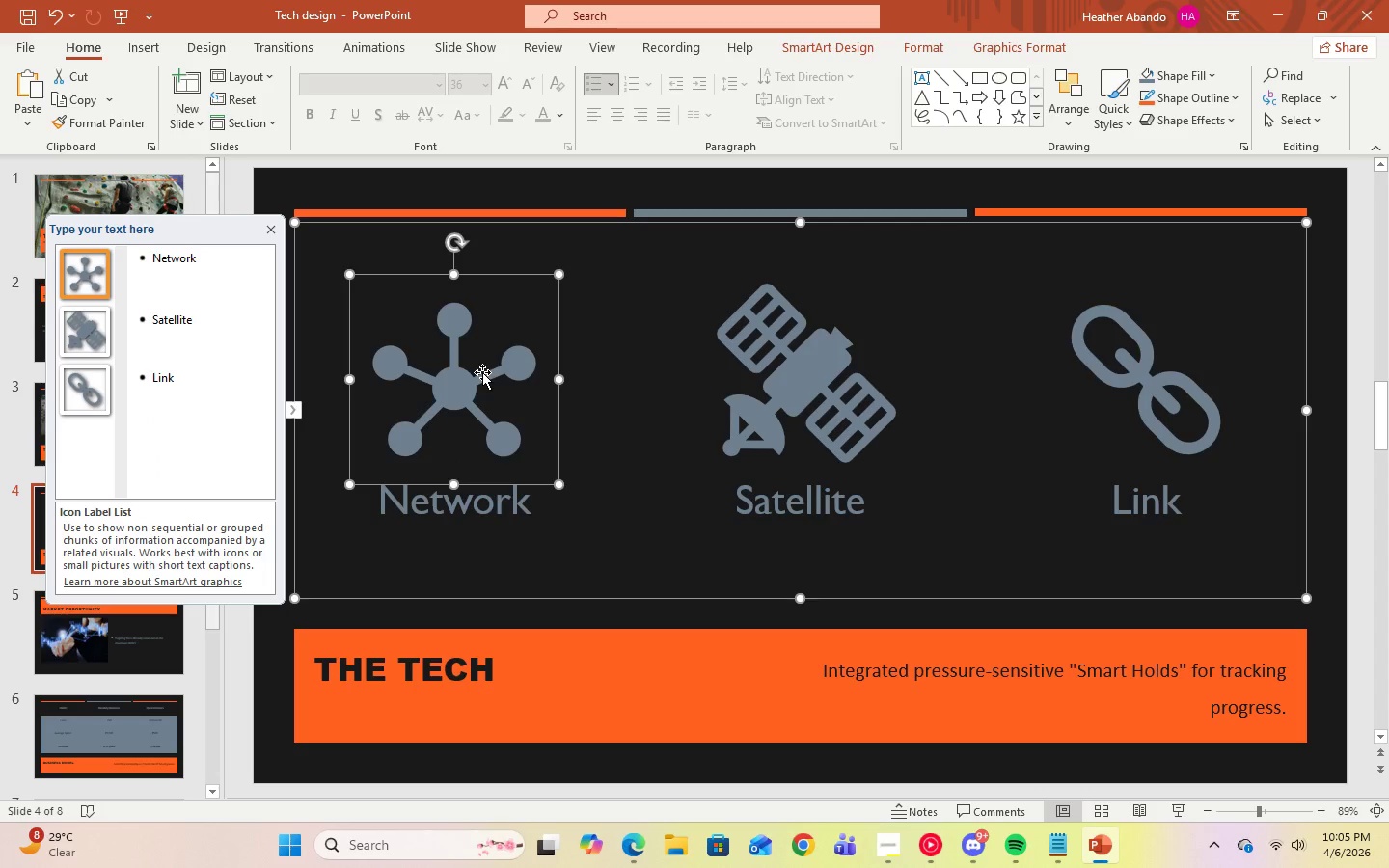 
right_click([482, 372])
 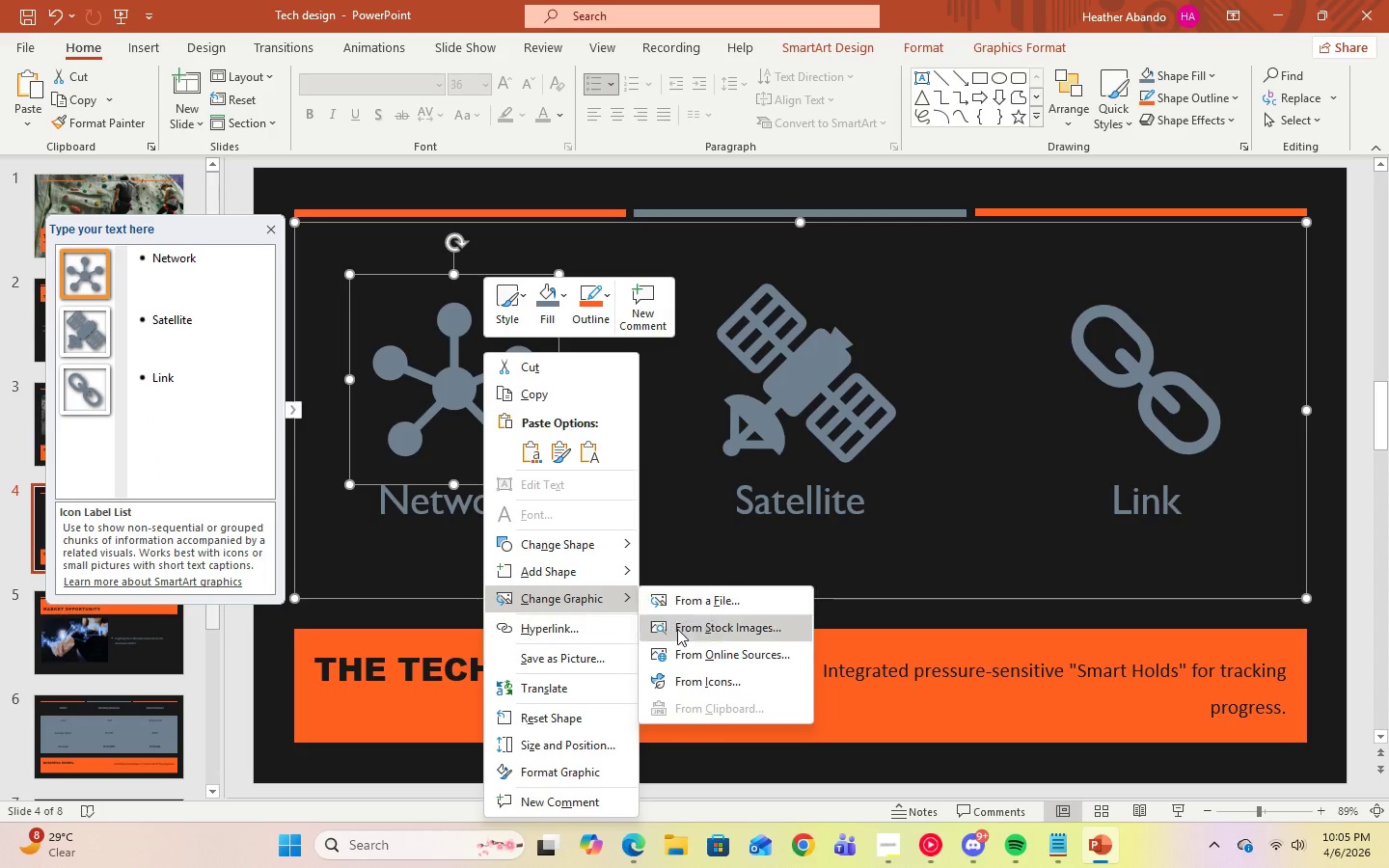 
left_click([701, 672])
 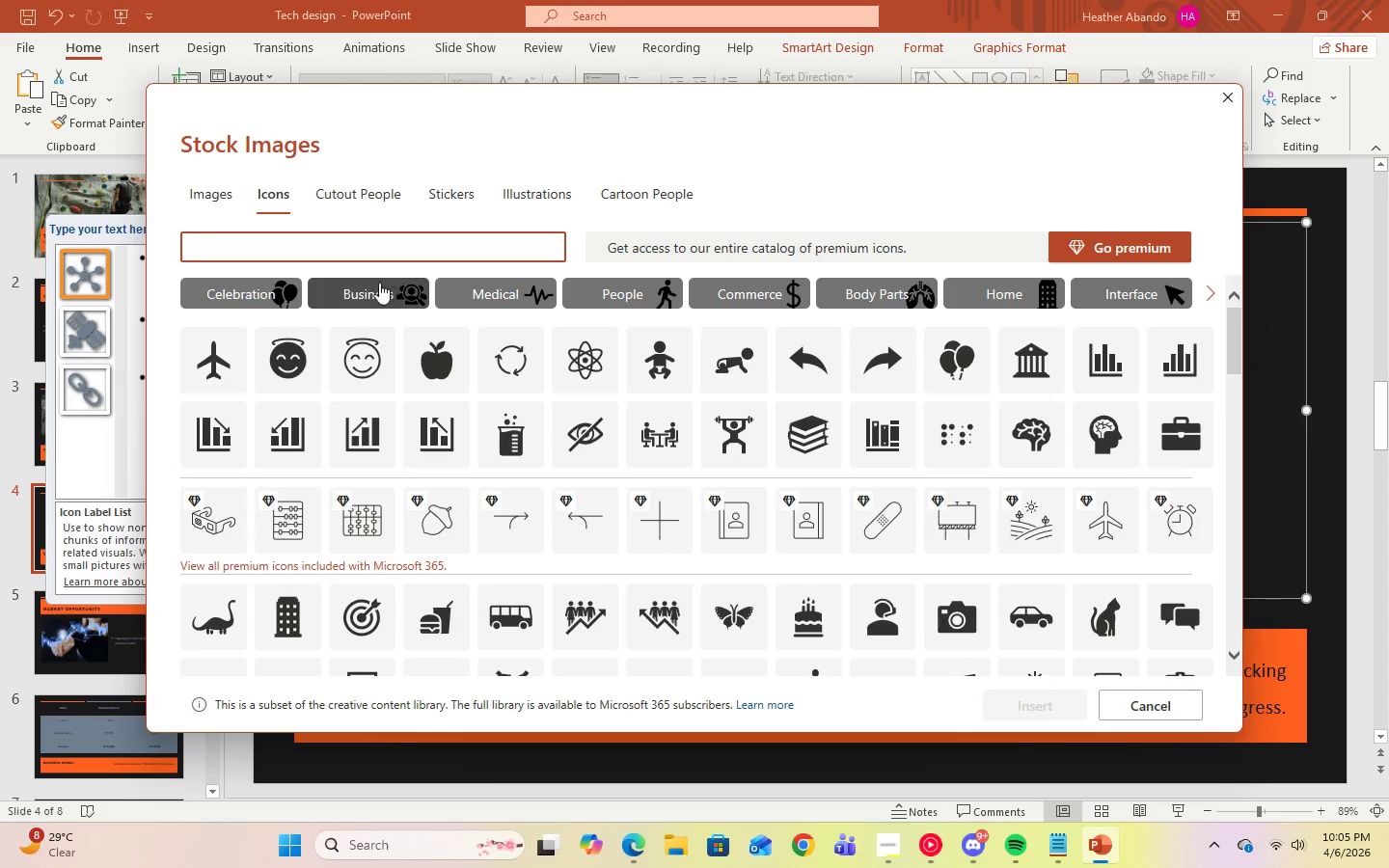 
wait(5.45)
 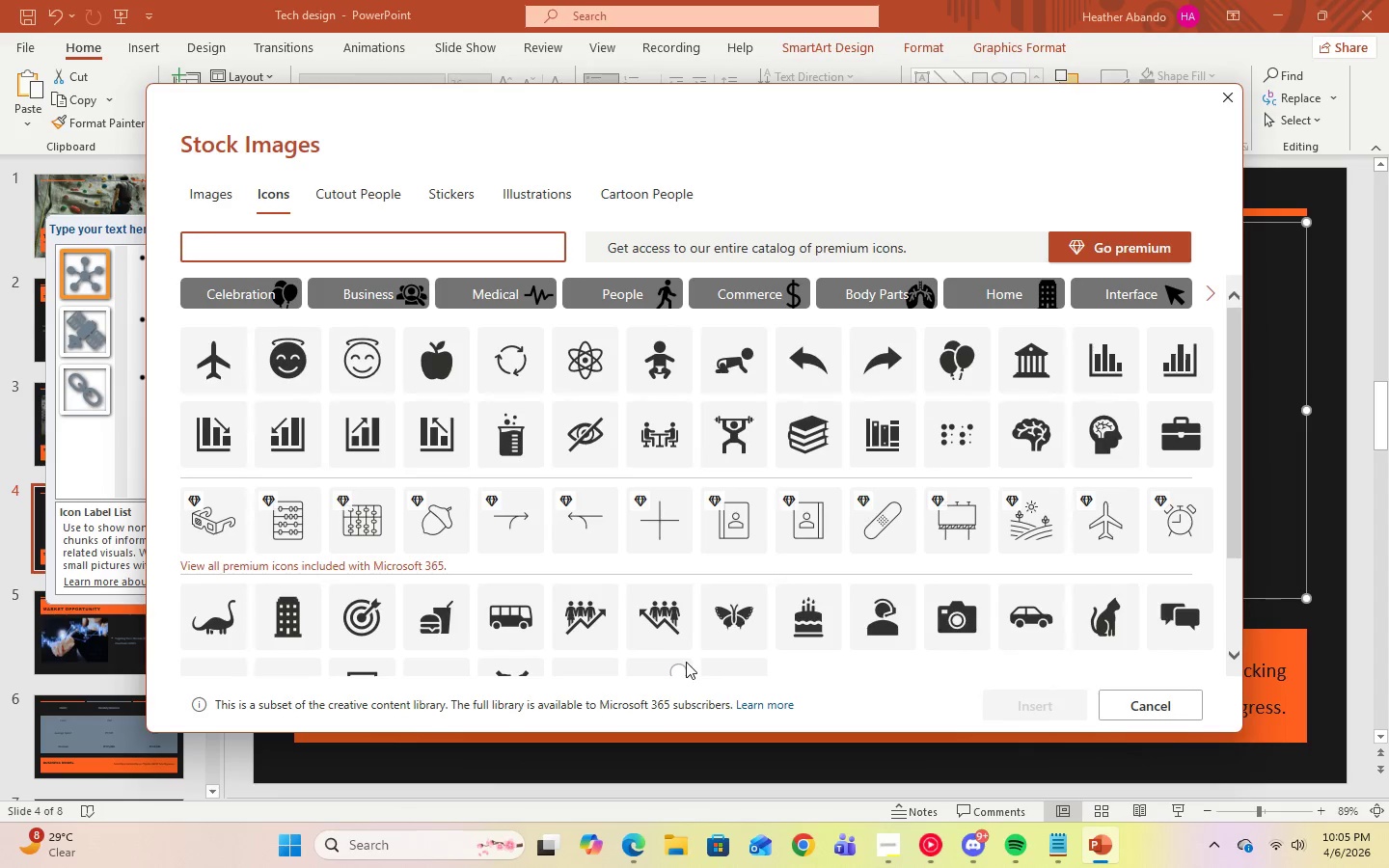 
left_click([1205, 296])
 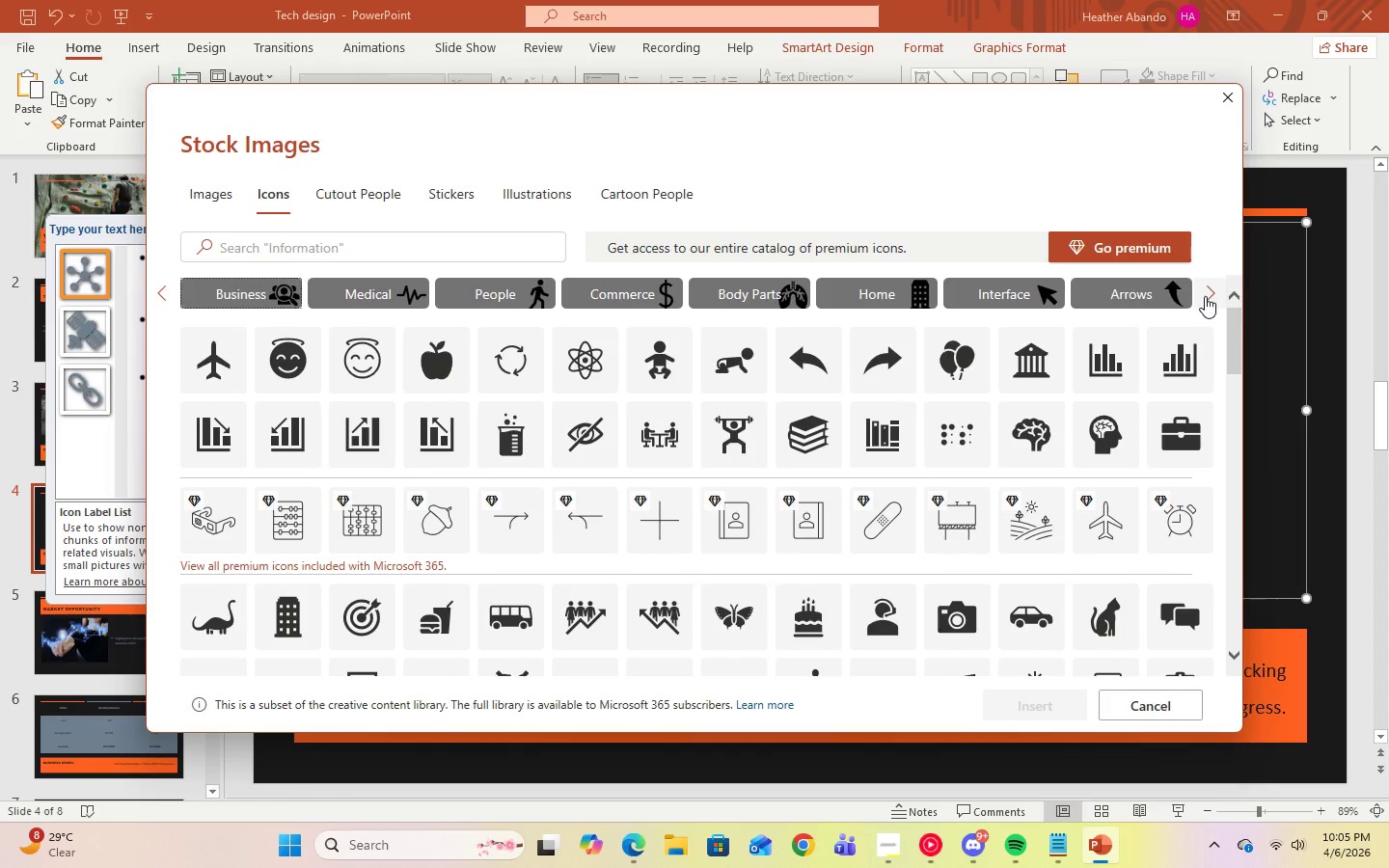 
left_click([1205, 296])
 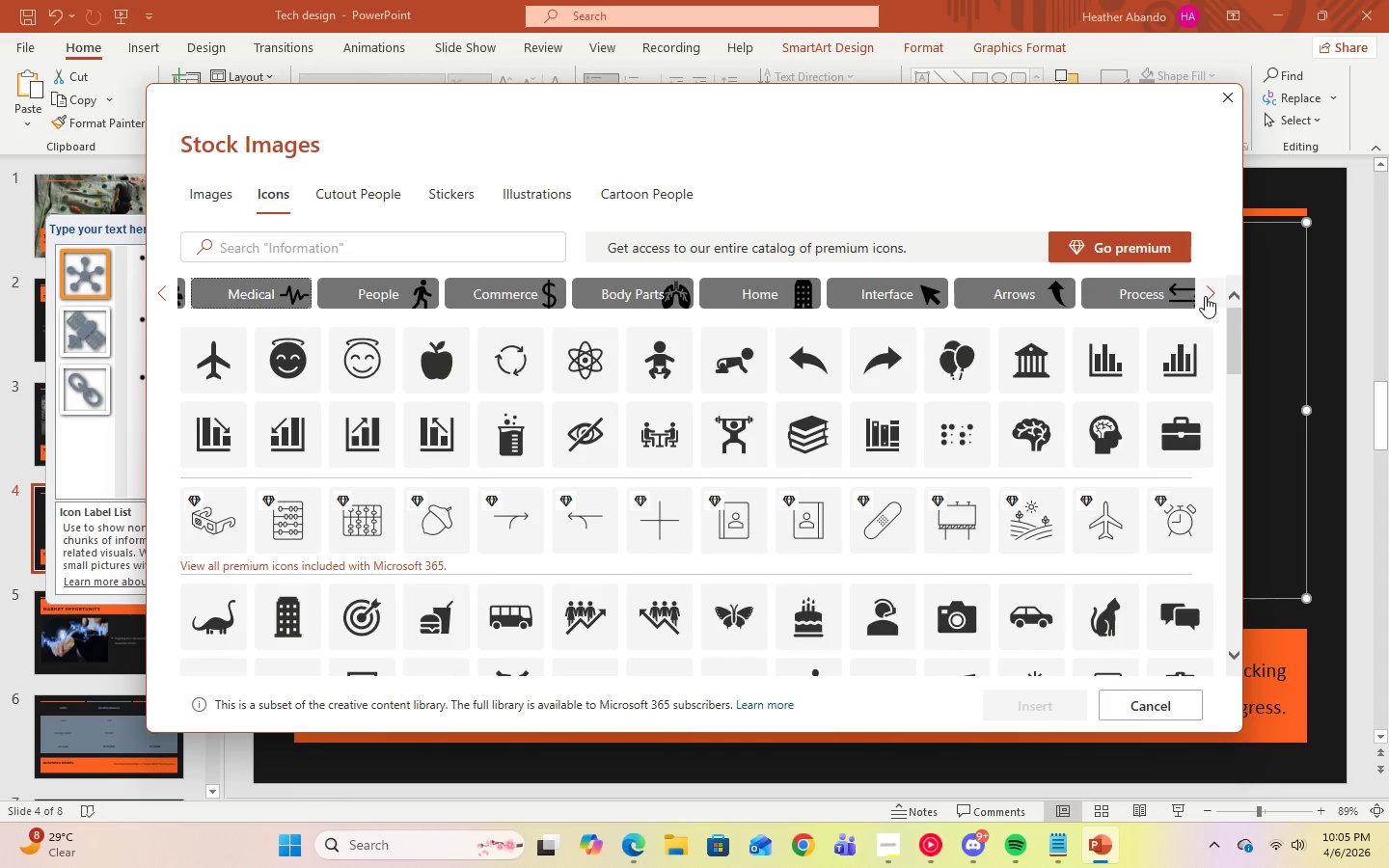 
left_click([1205, 296])
 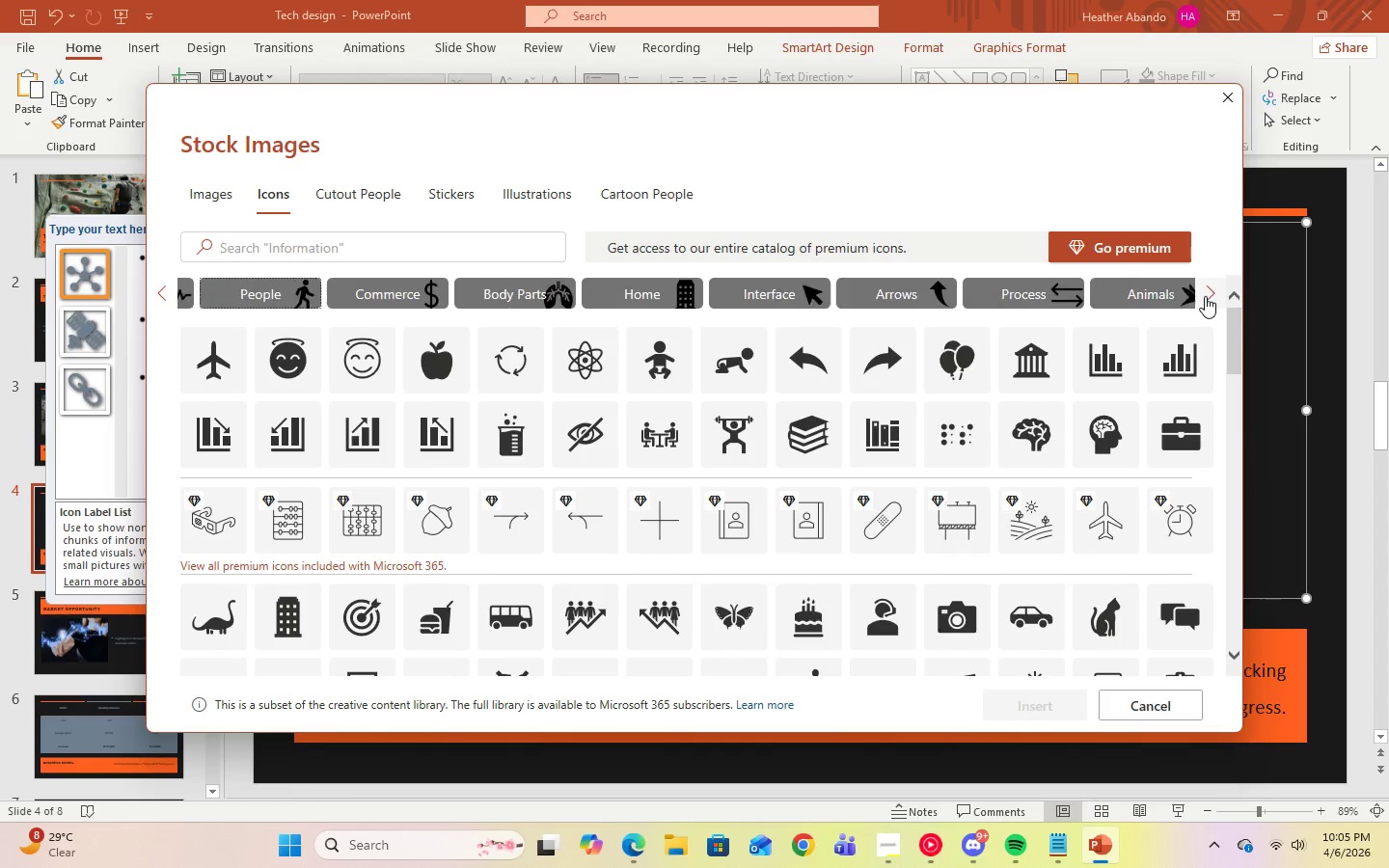 
left_click([1205, 296])
 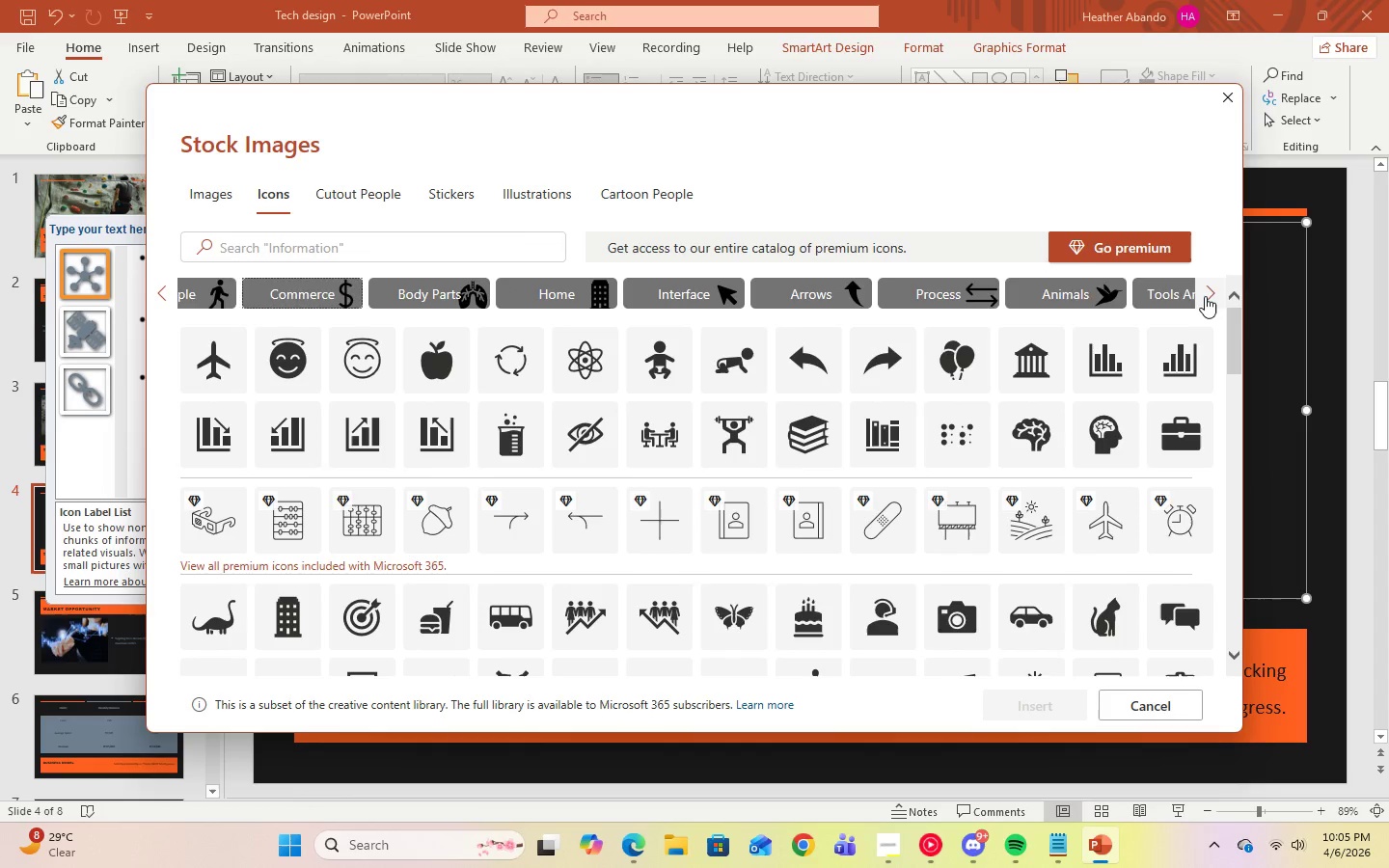 
left_click([1205, 296])
 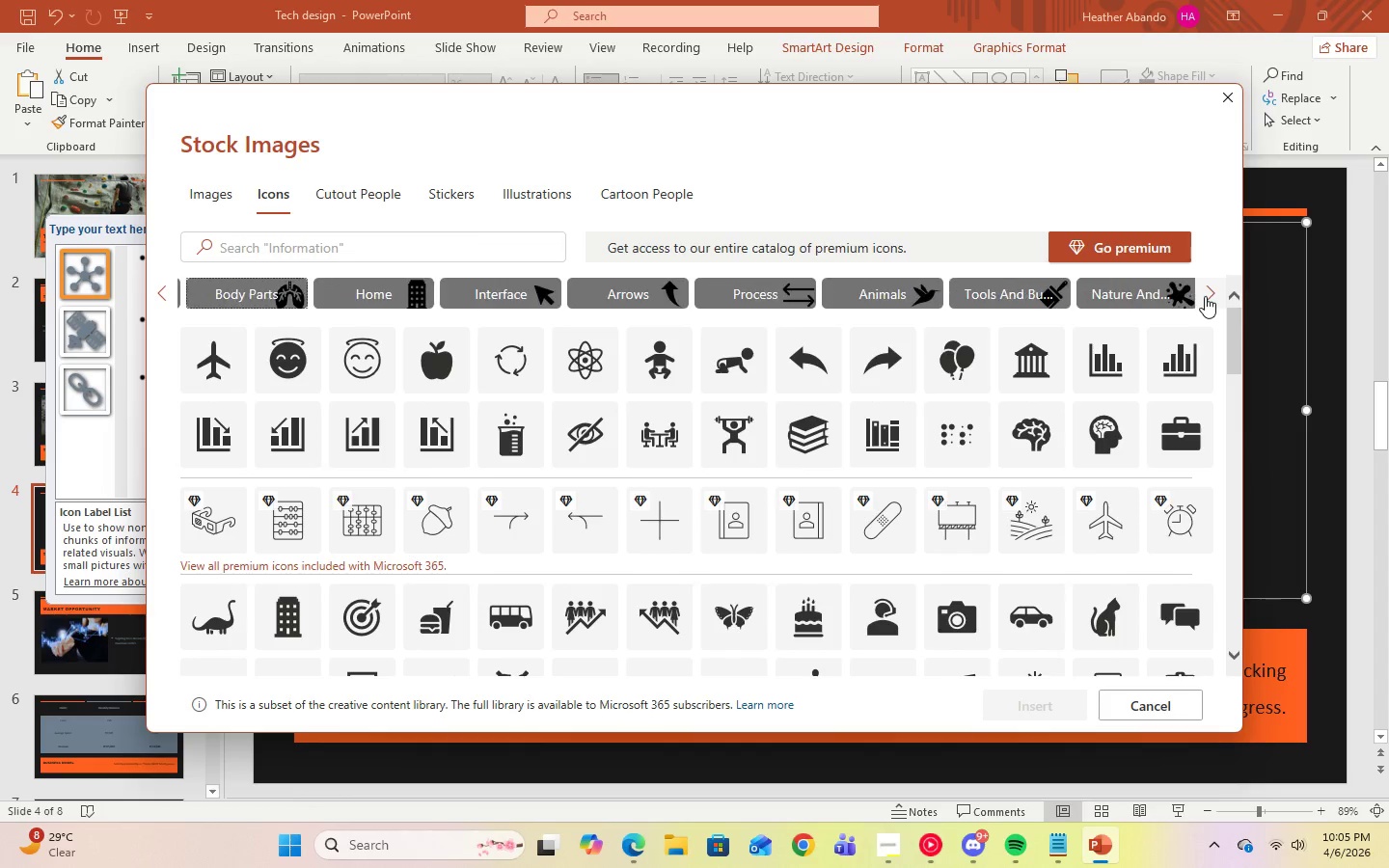 
left_click([1205, 296])
 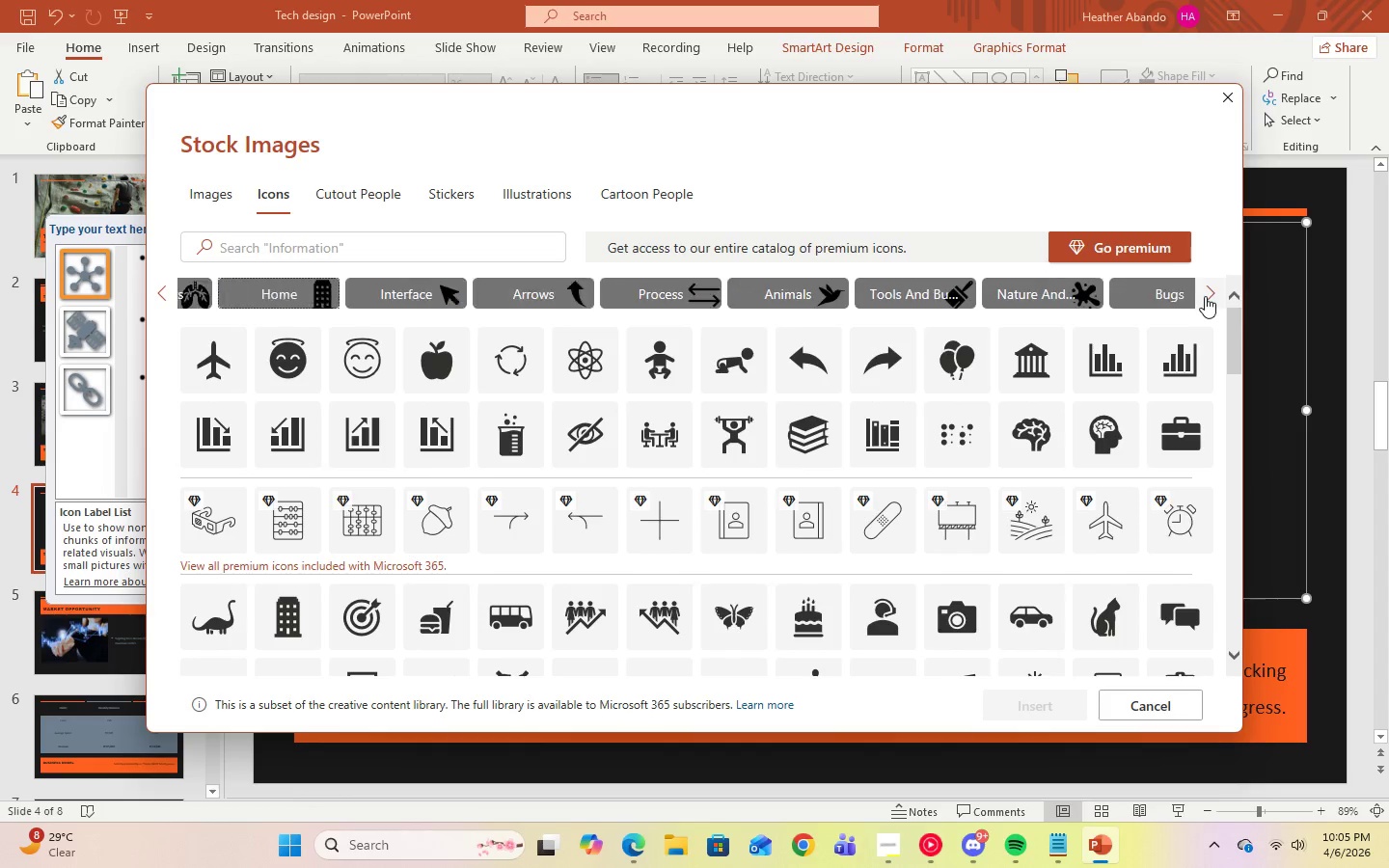 
left_click([1205, 296])
 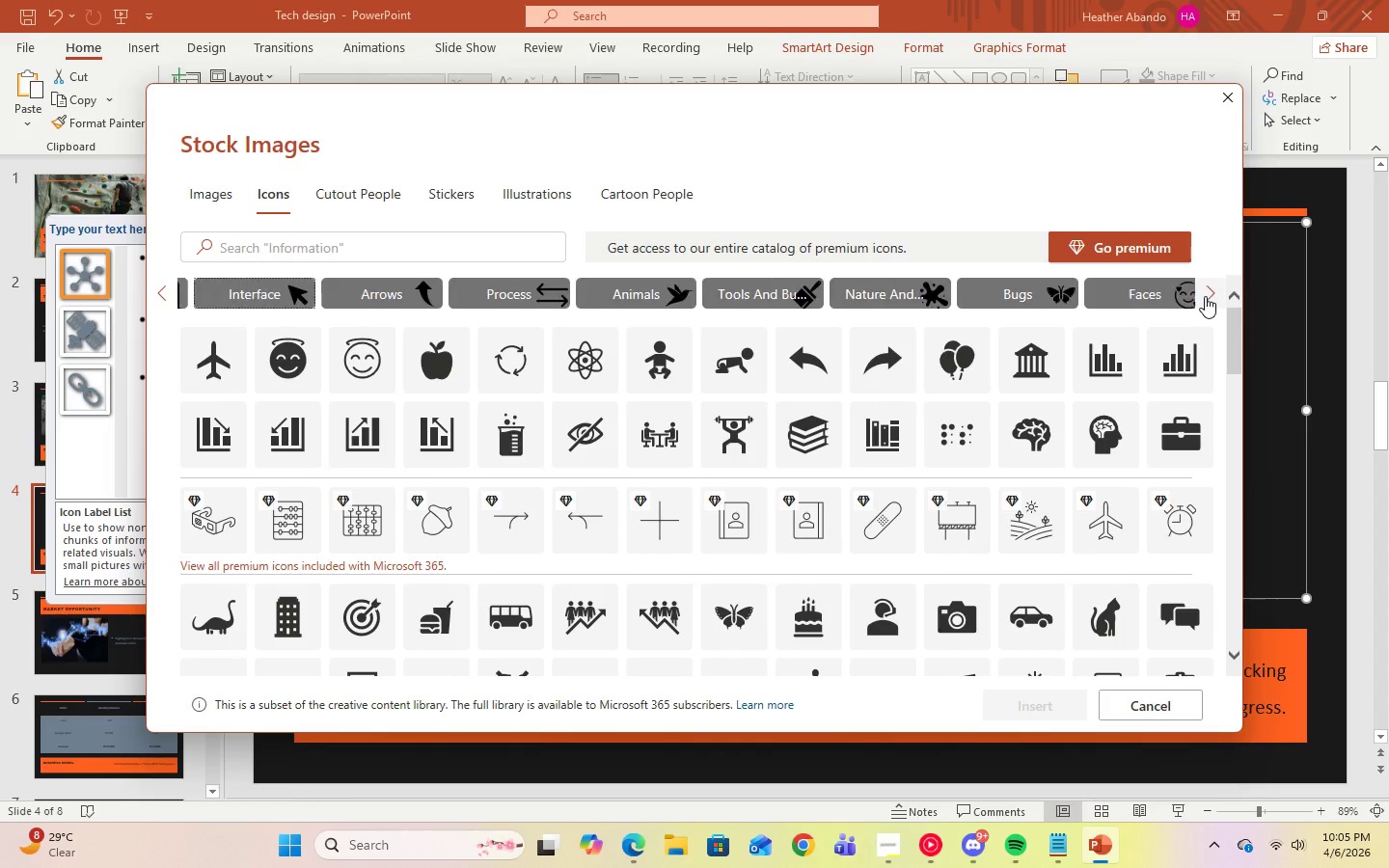 
left_click([1205, 296])
 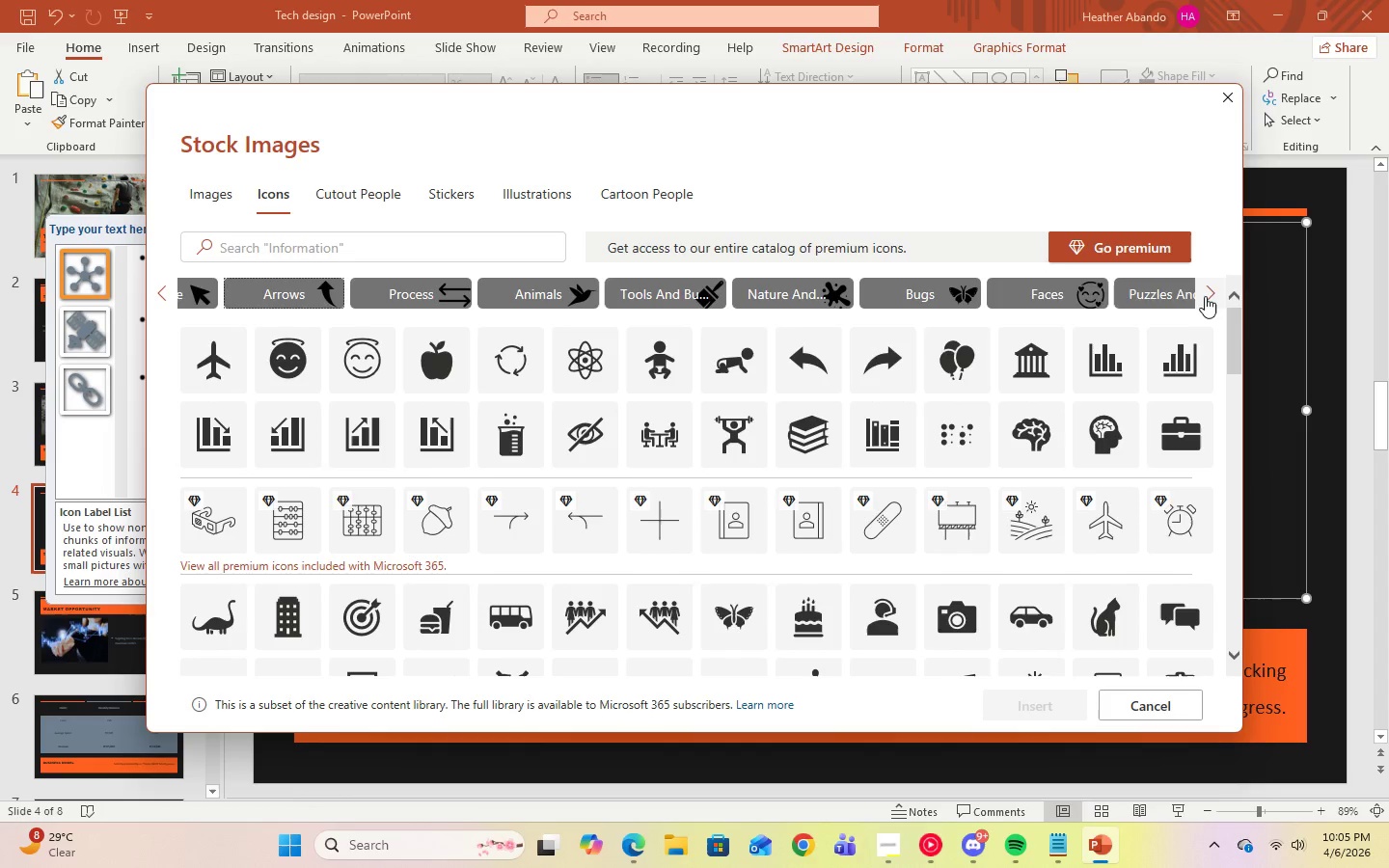 
left_click([1205, 296])
 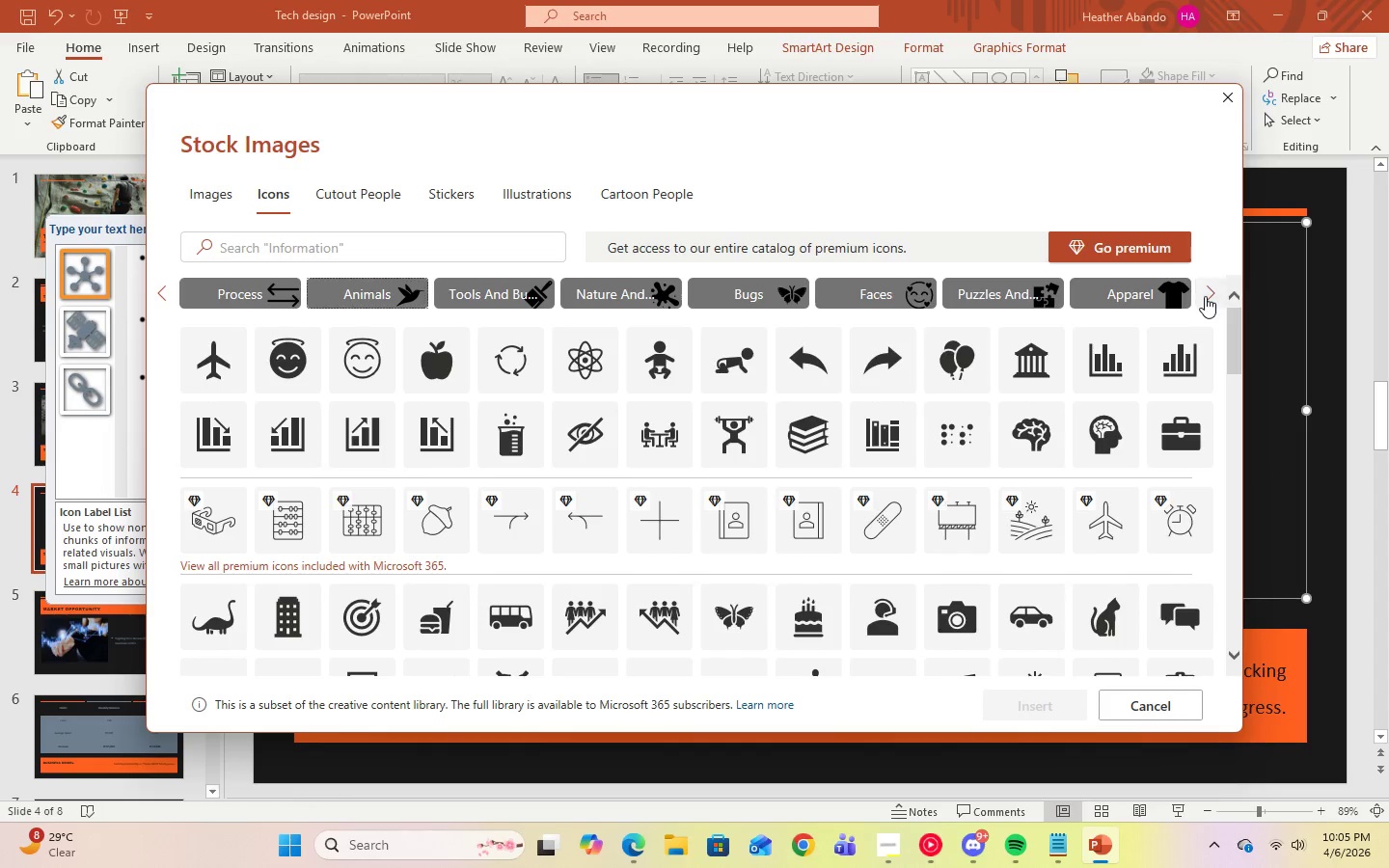 
double_click([1205, 296])
 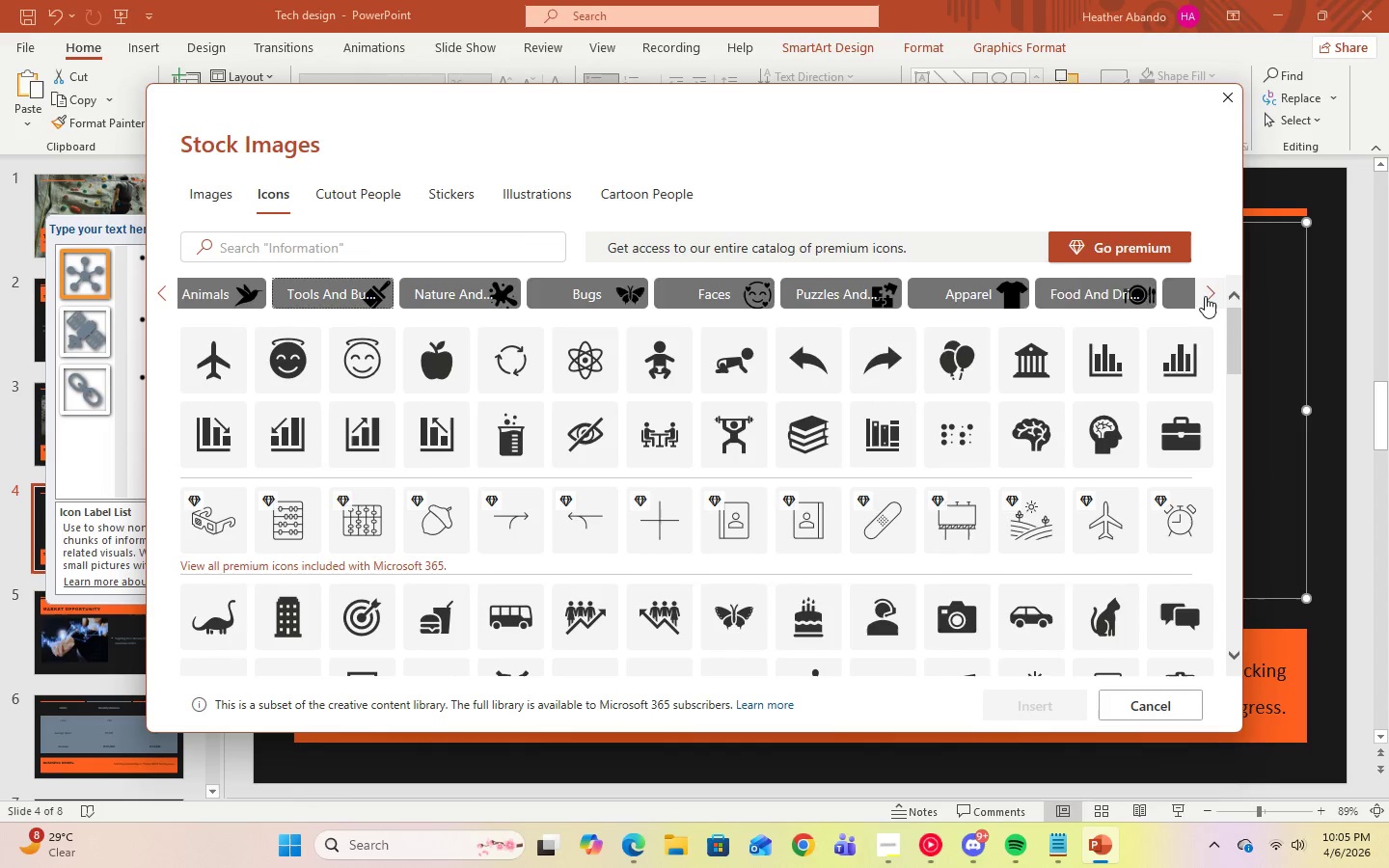 
triple_click([1205, 296])
 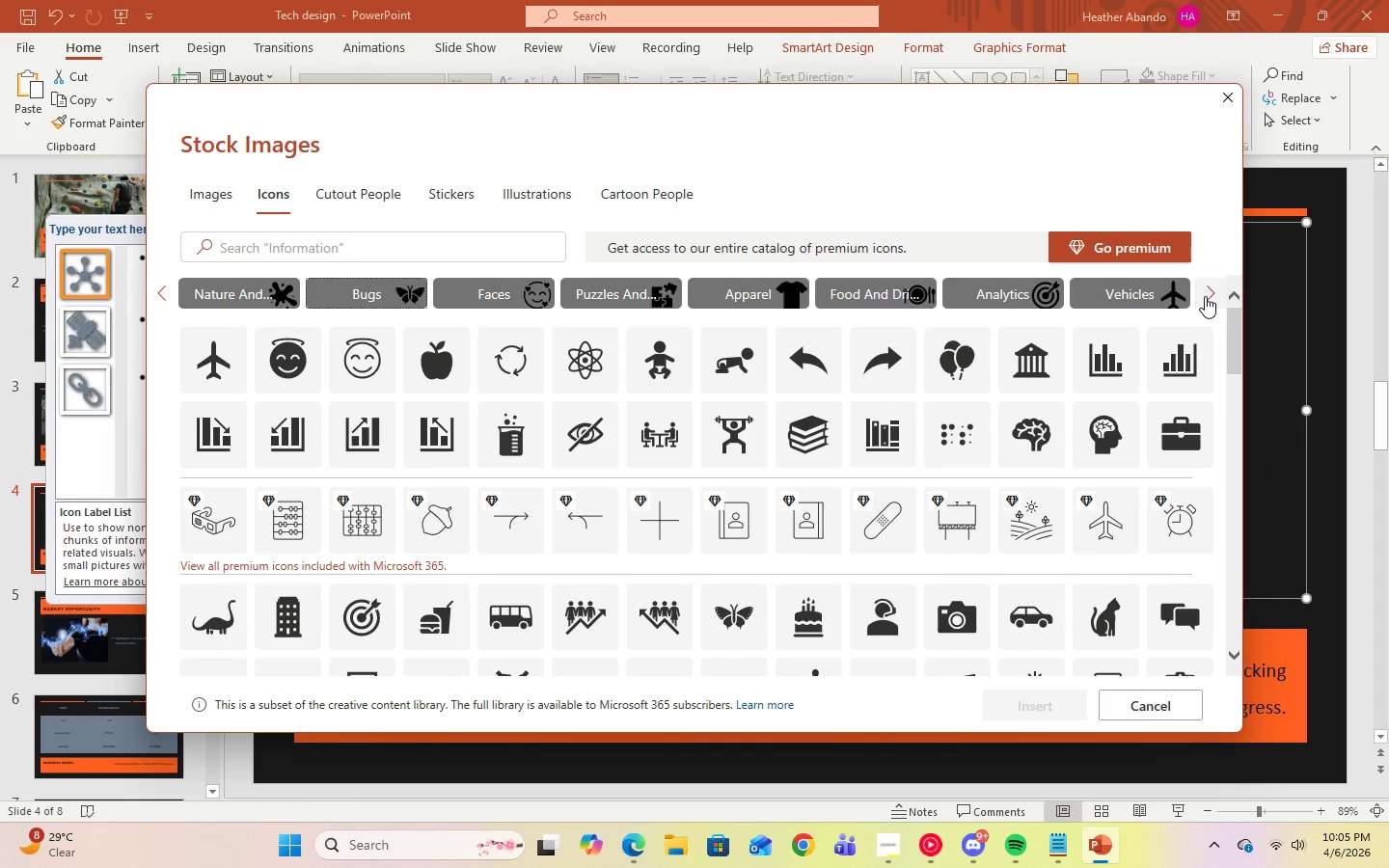 
double_click([1205, 296])
 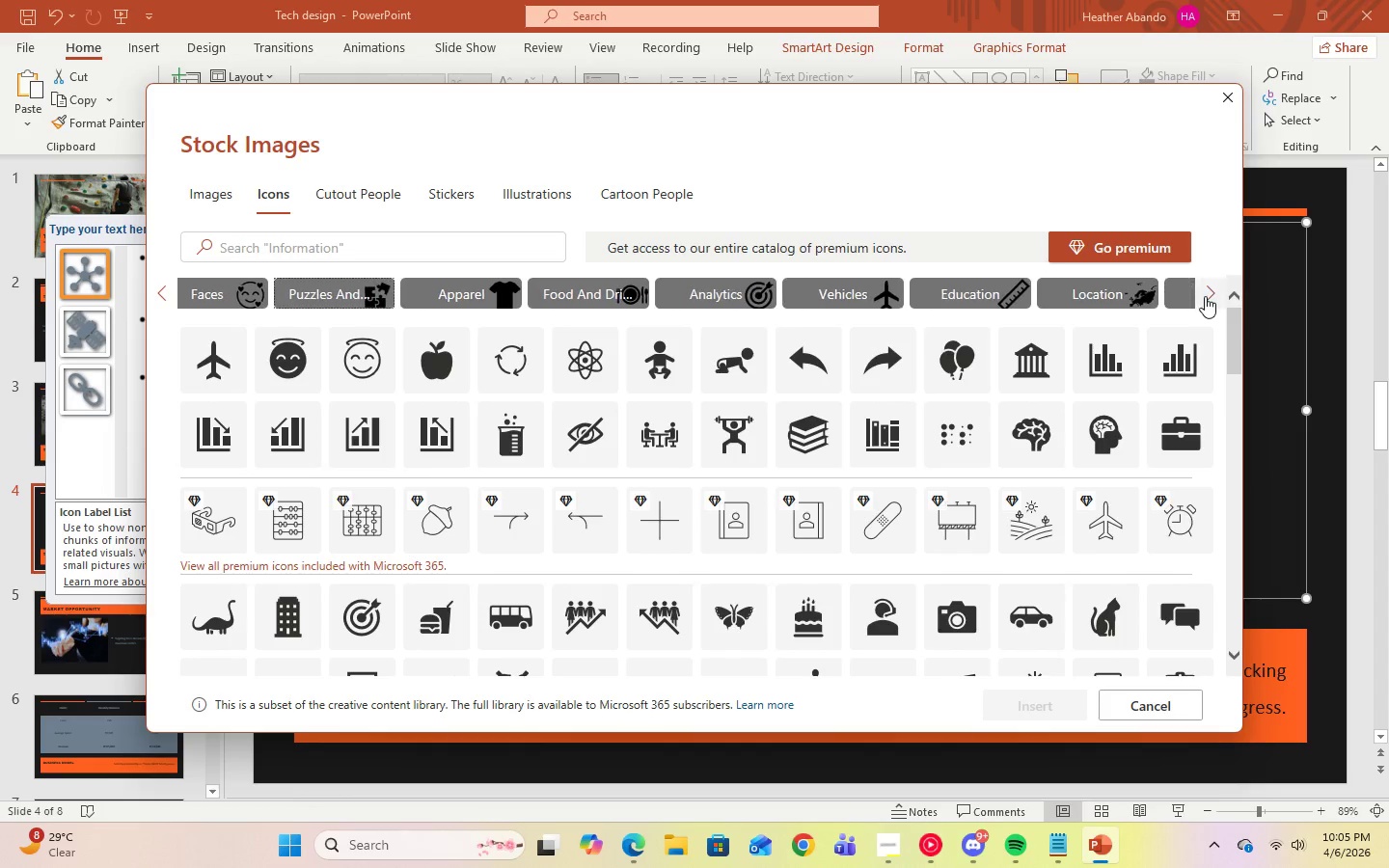 
double_click([1205, 296])
 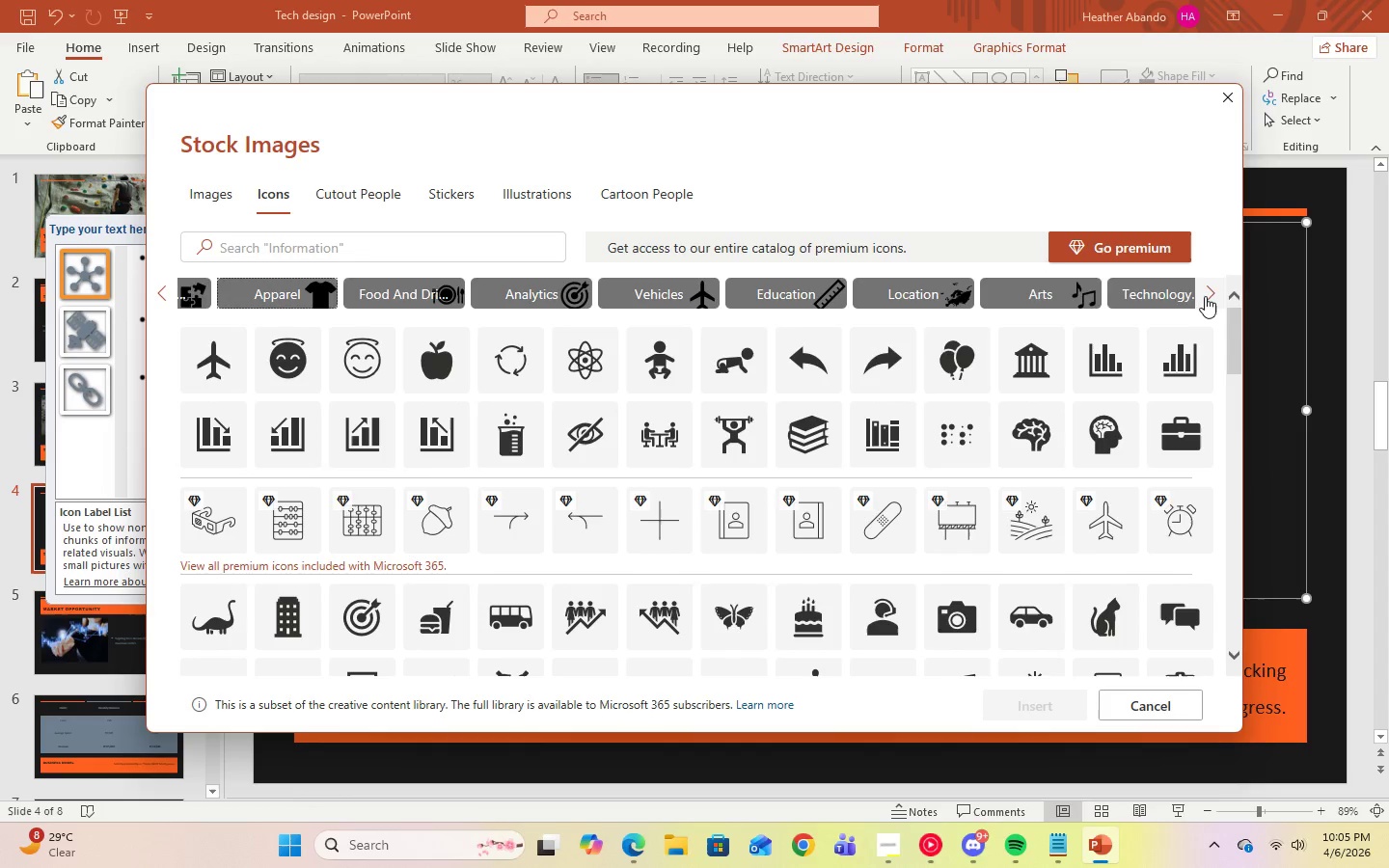 
left_click([1205, 296])
 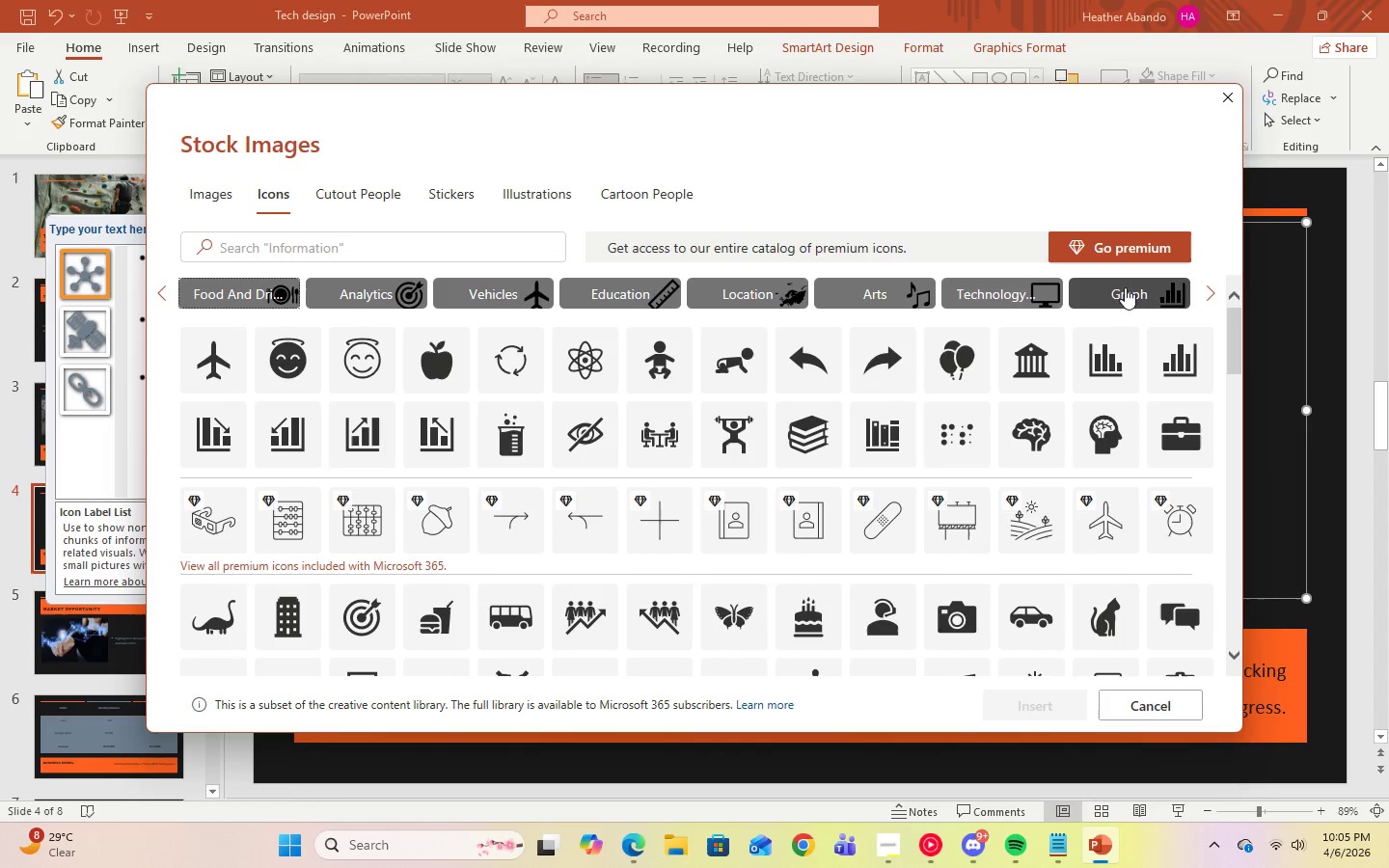 
left_click([985, 289])
 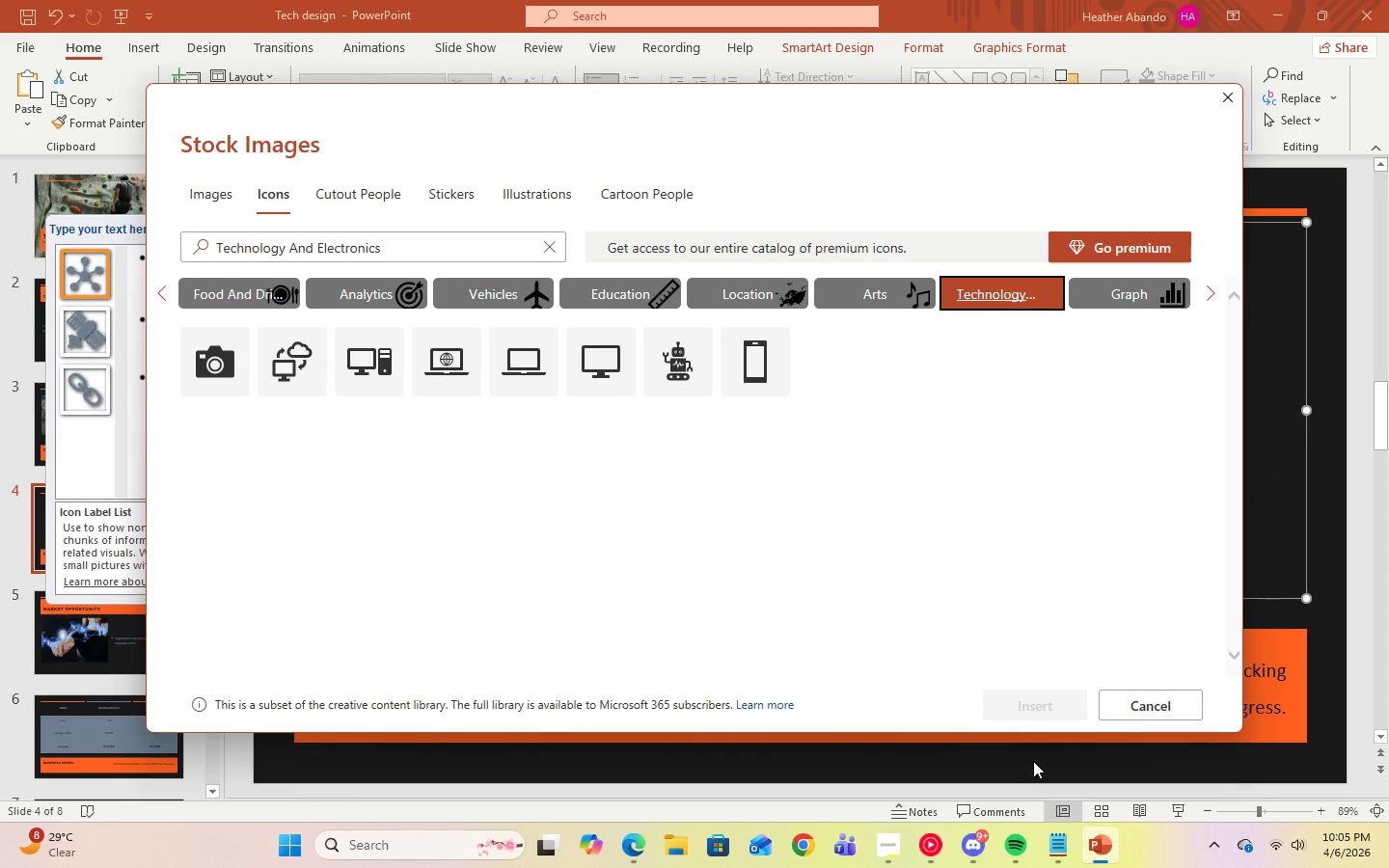 
wait(7.22)
 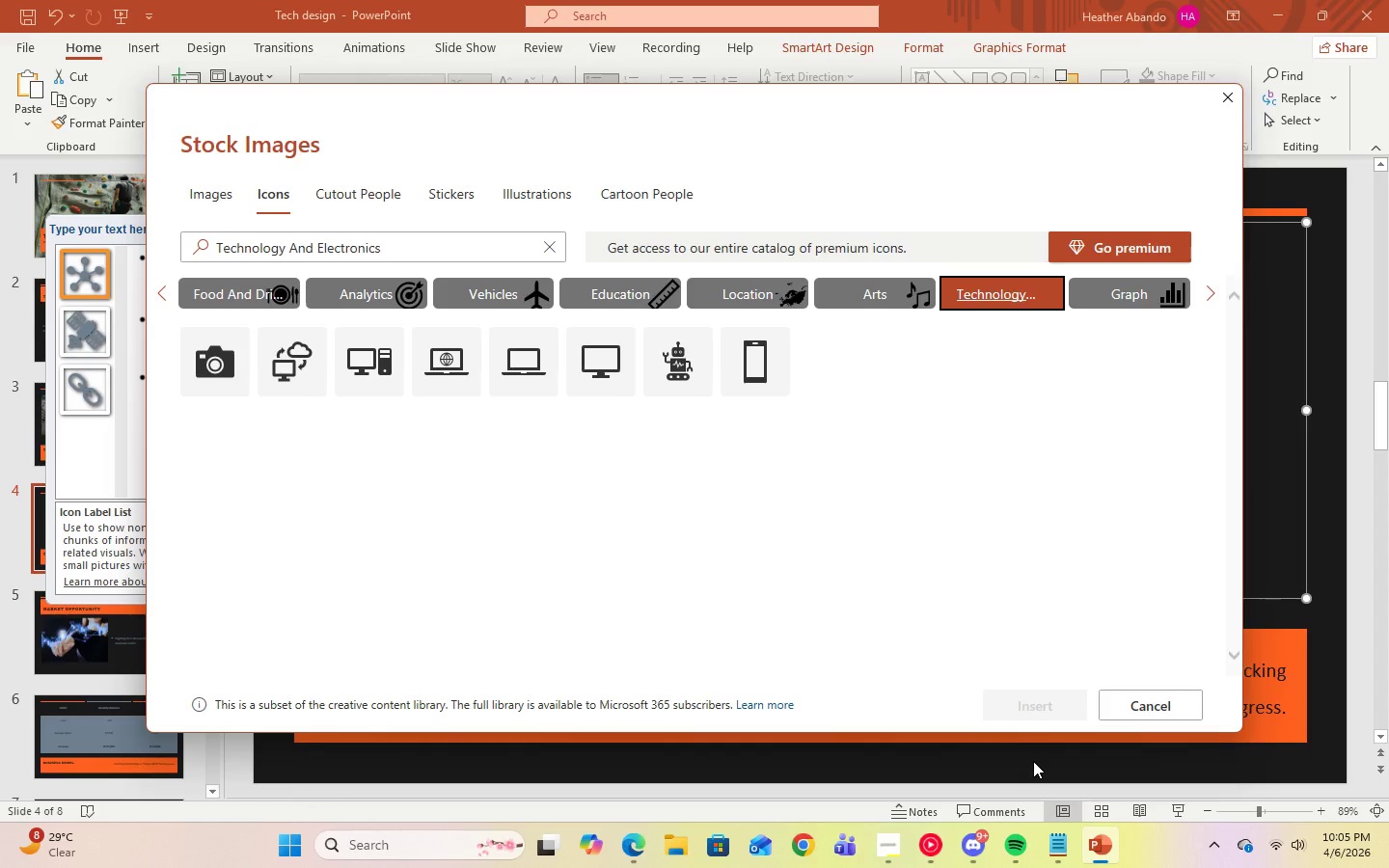 
left_click([451, 365])
 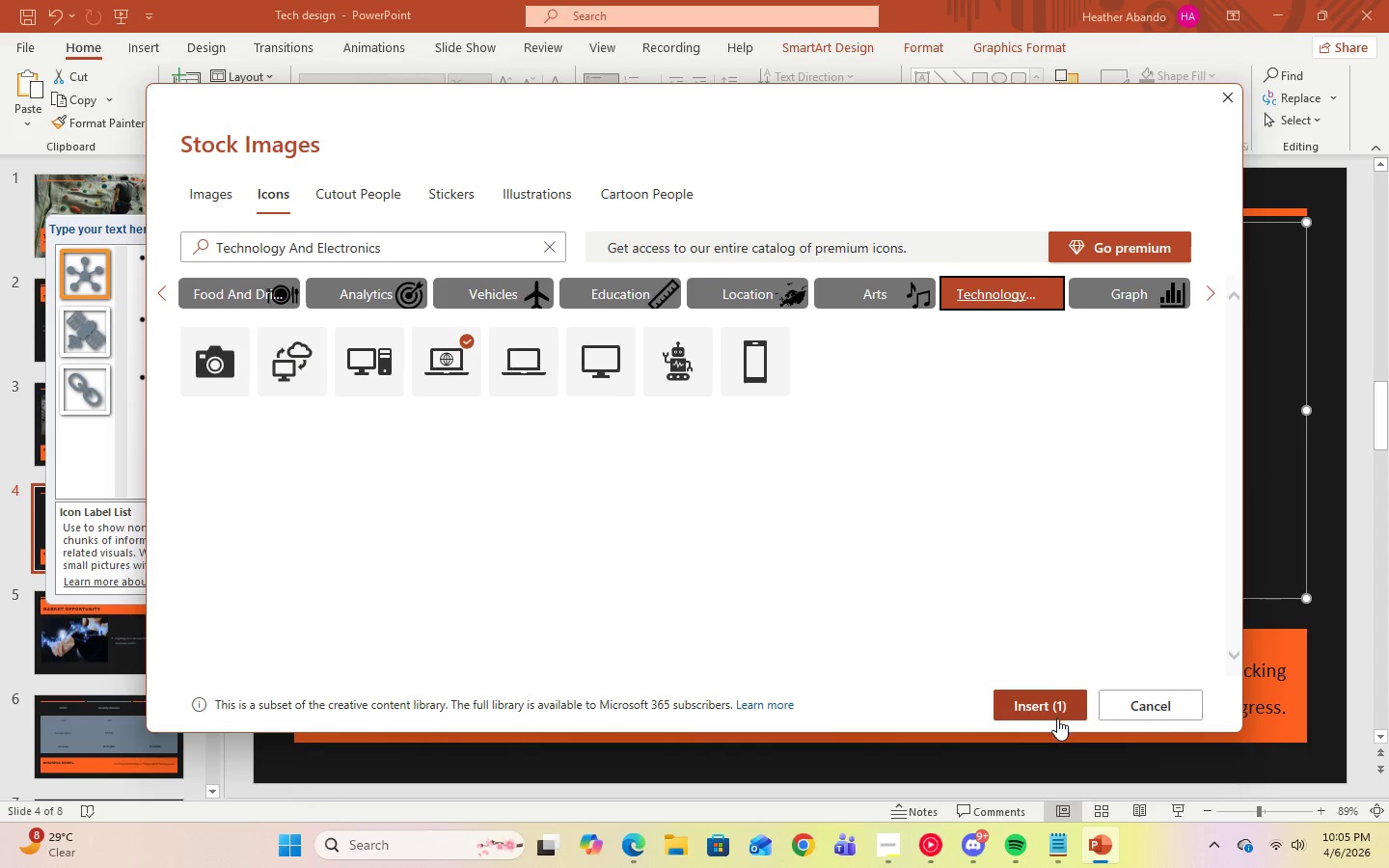 
left_click([1056, 717])